 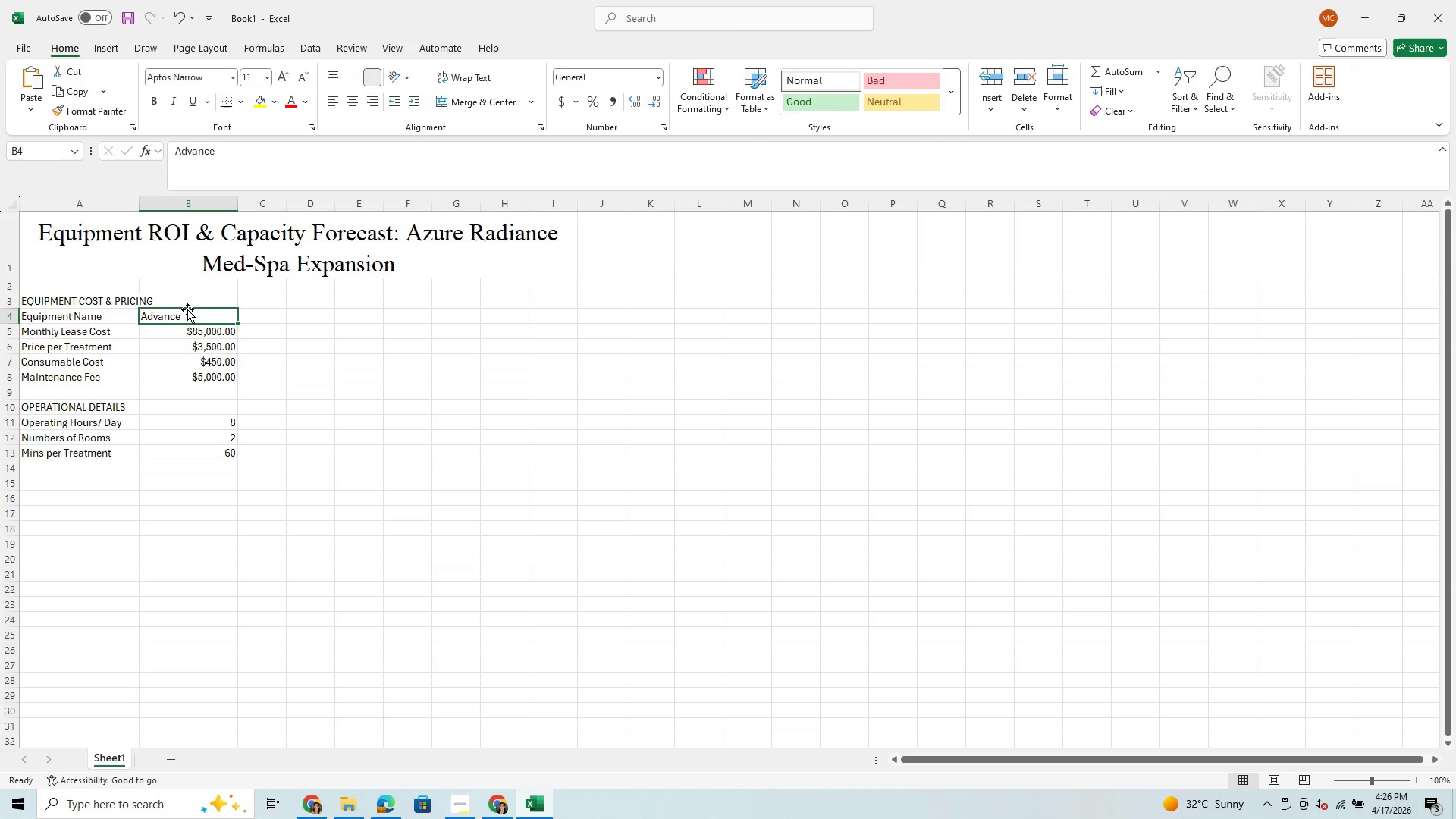 
left_click([268, 157])
 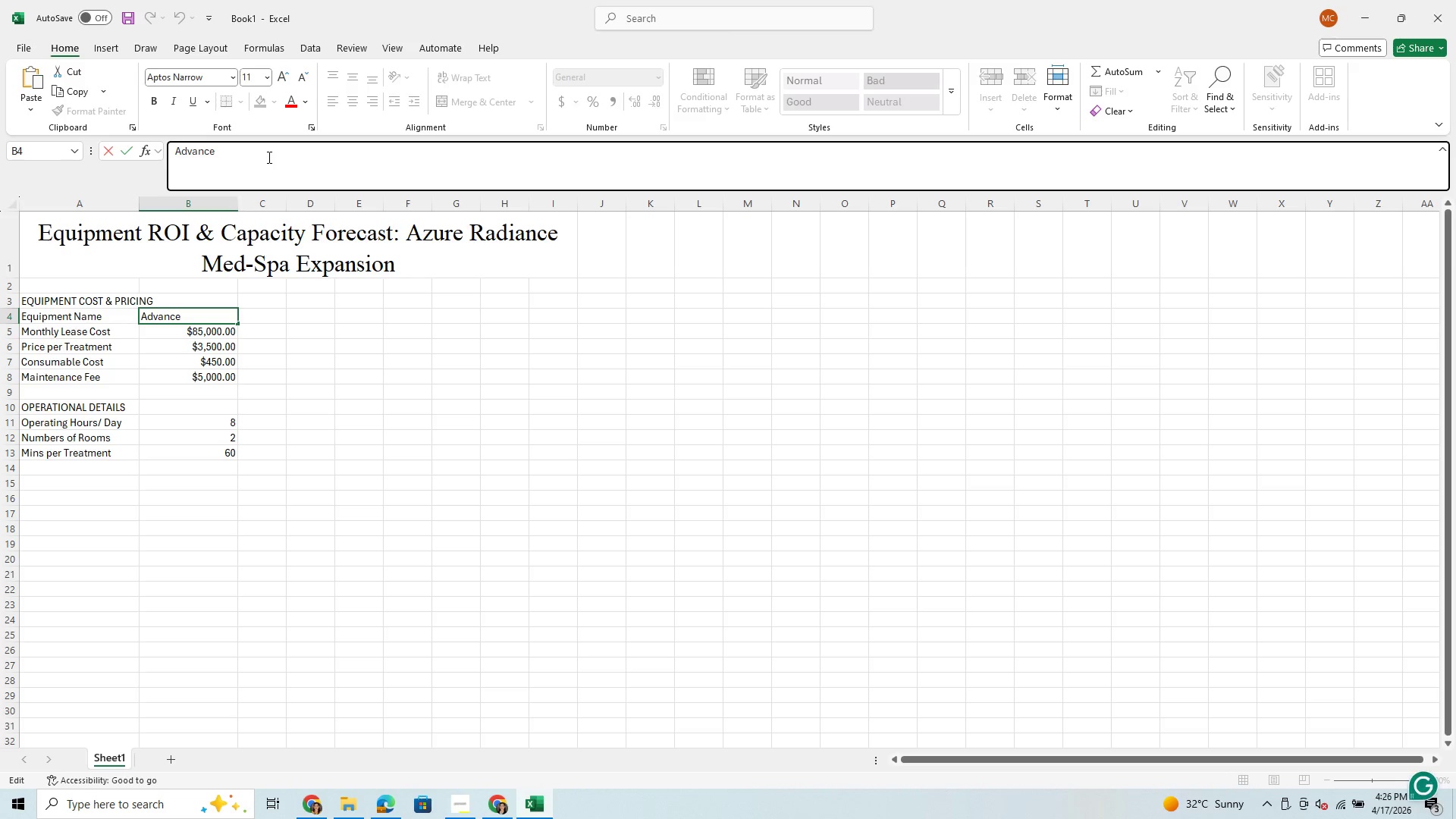 
type( l)
key(Backspace)
type(Laser)
 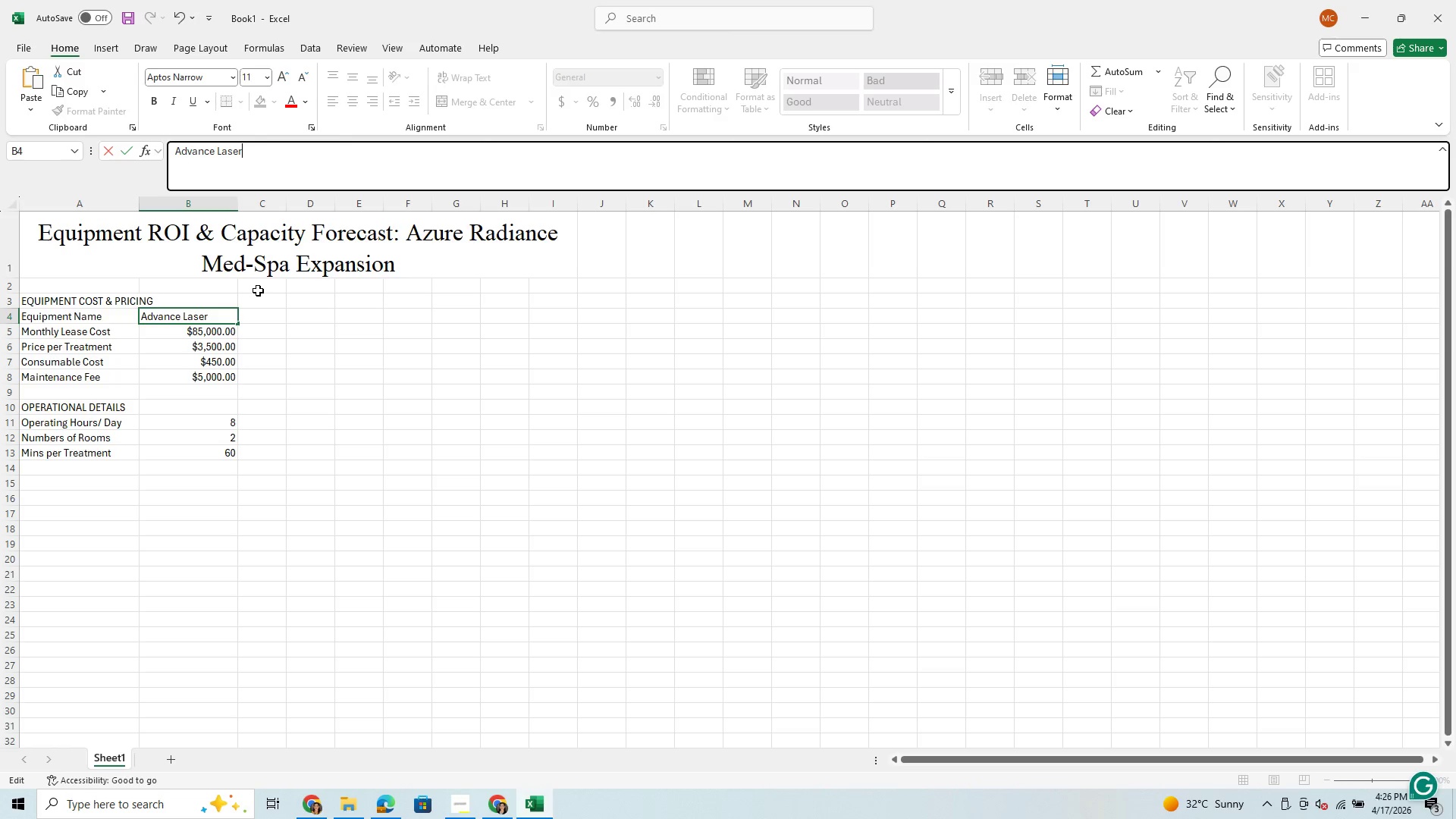 
wait(8.33)
 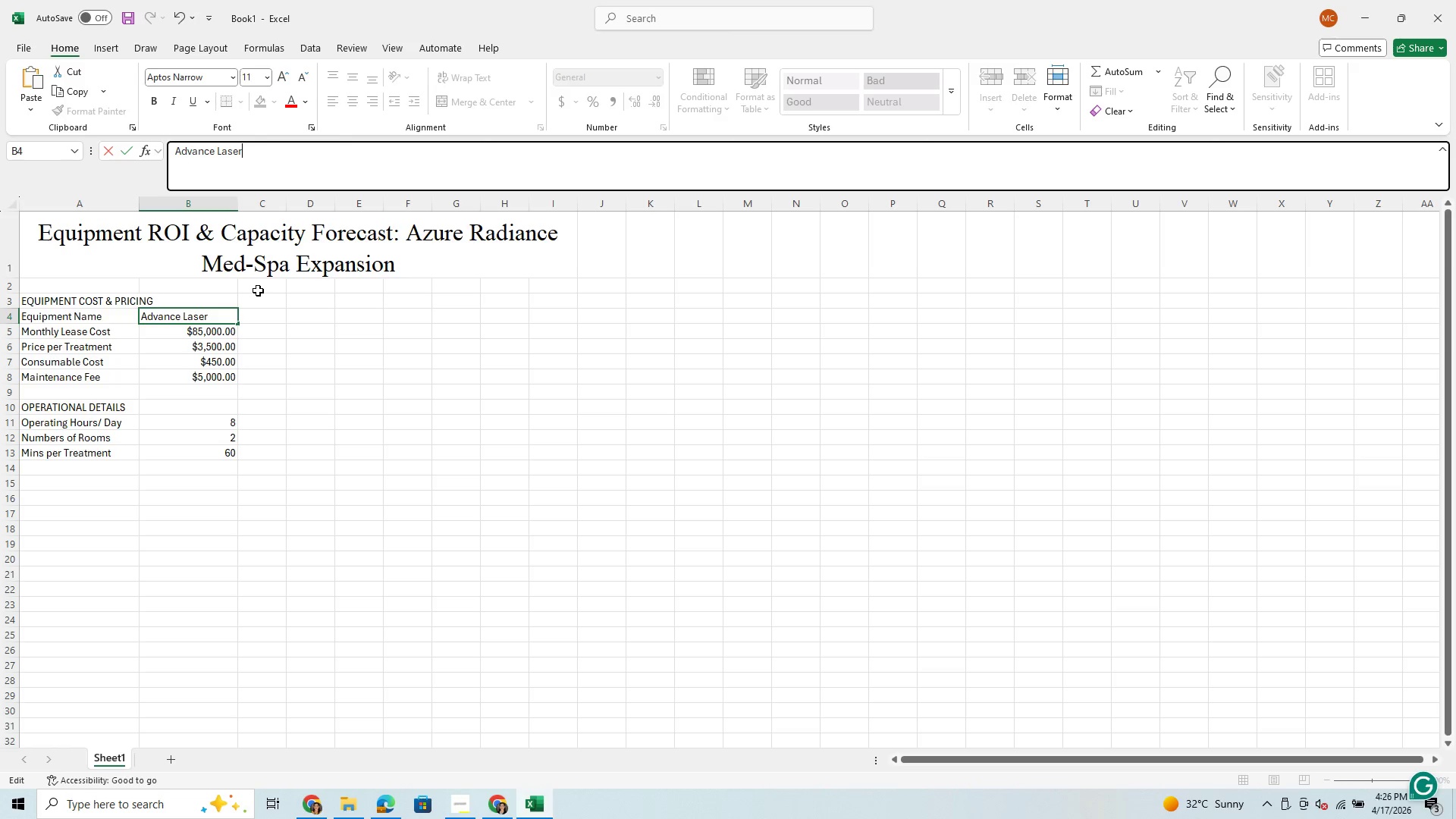 
left_click([222, 328])
 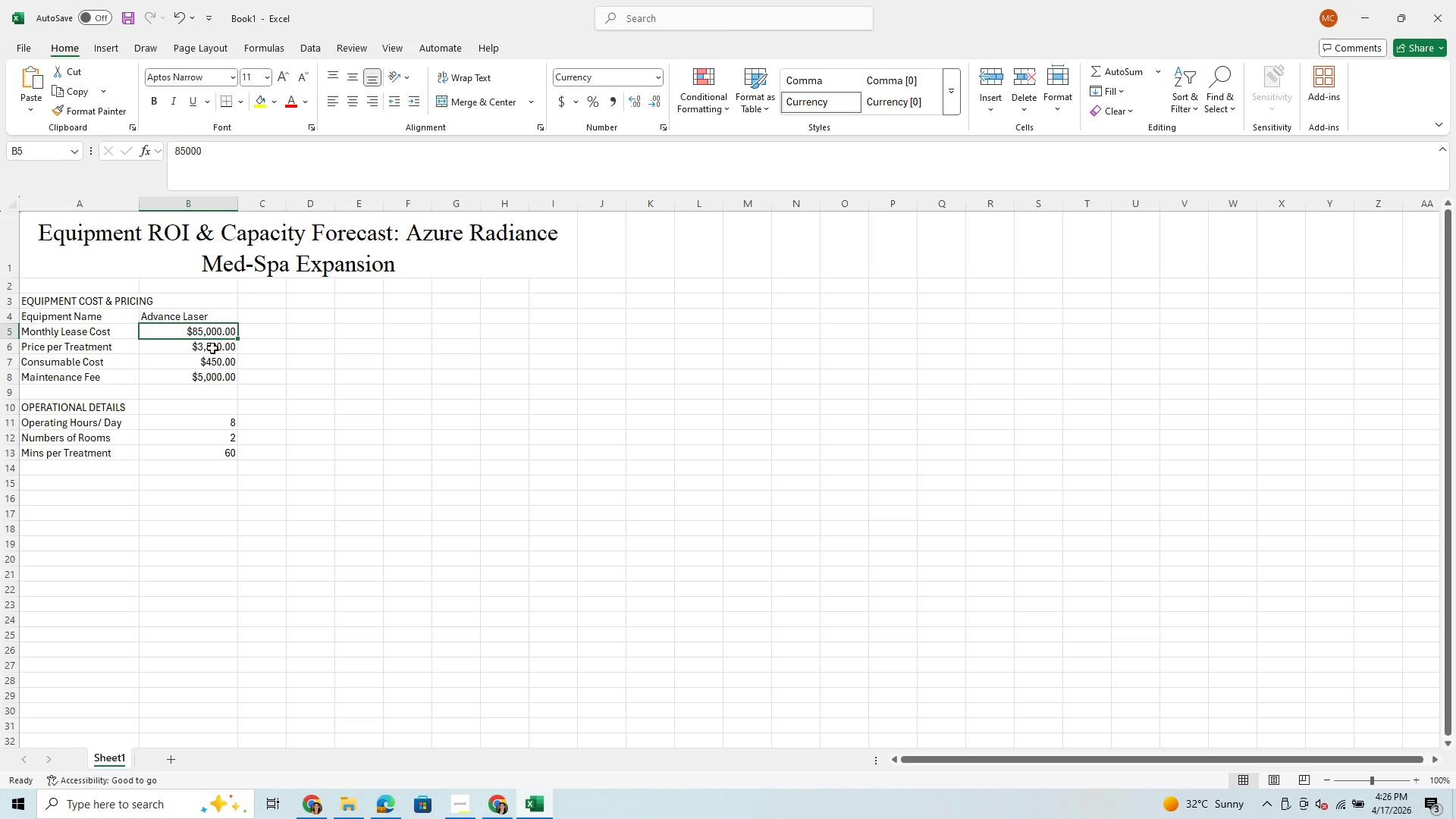 
left_click([211, 353])
 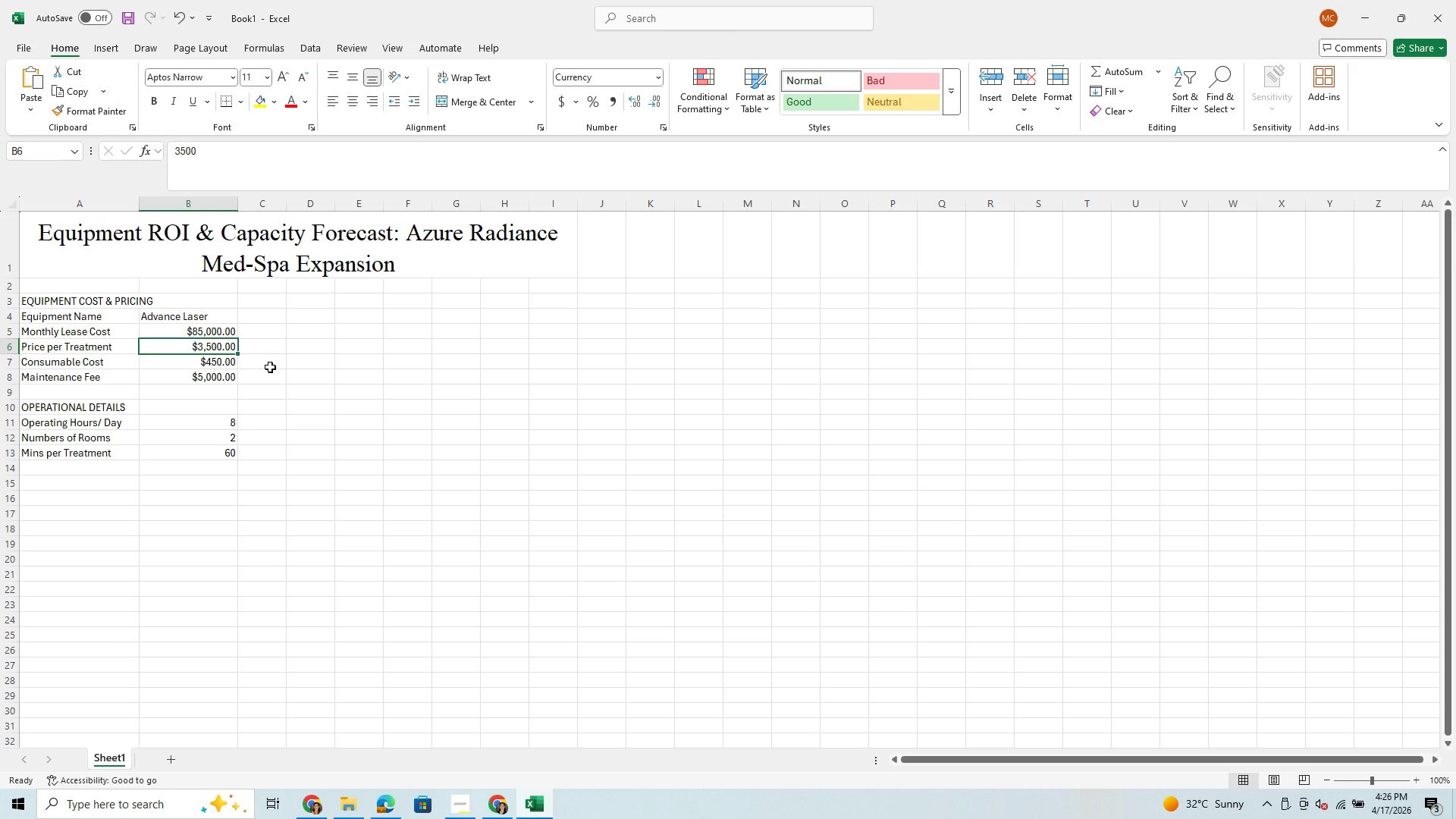 
wait(32.38)
 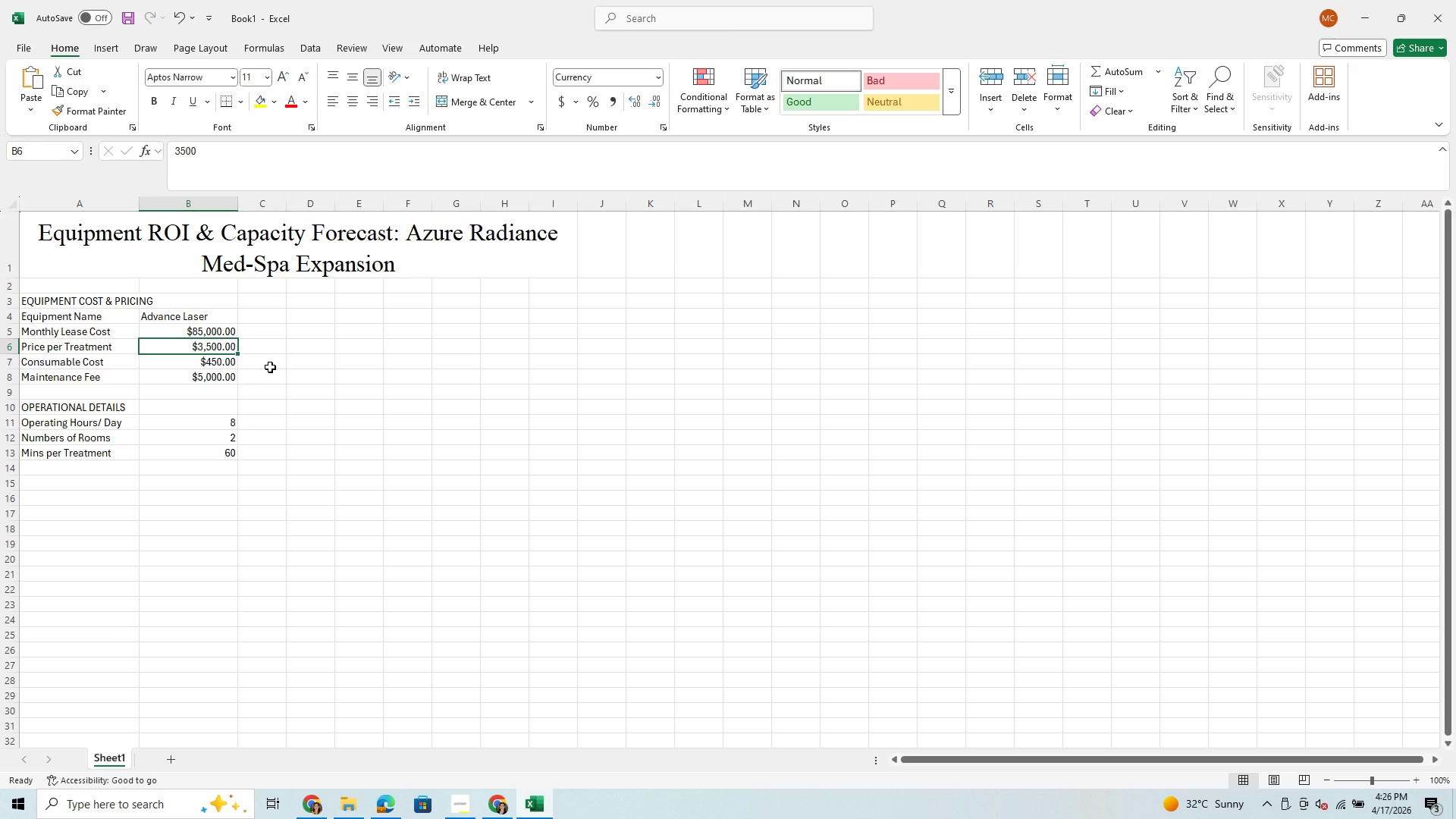 
left_click([131, 366])
 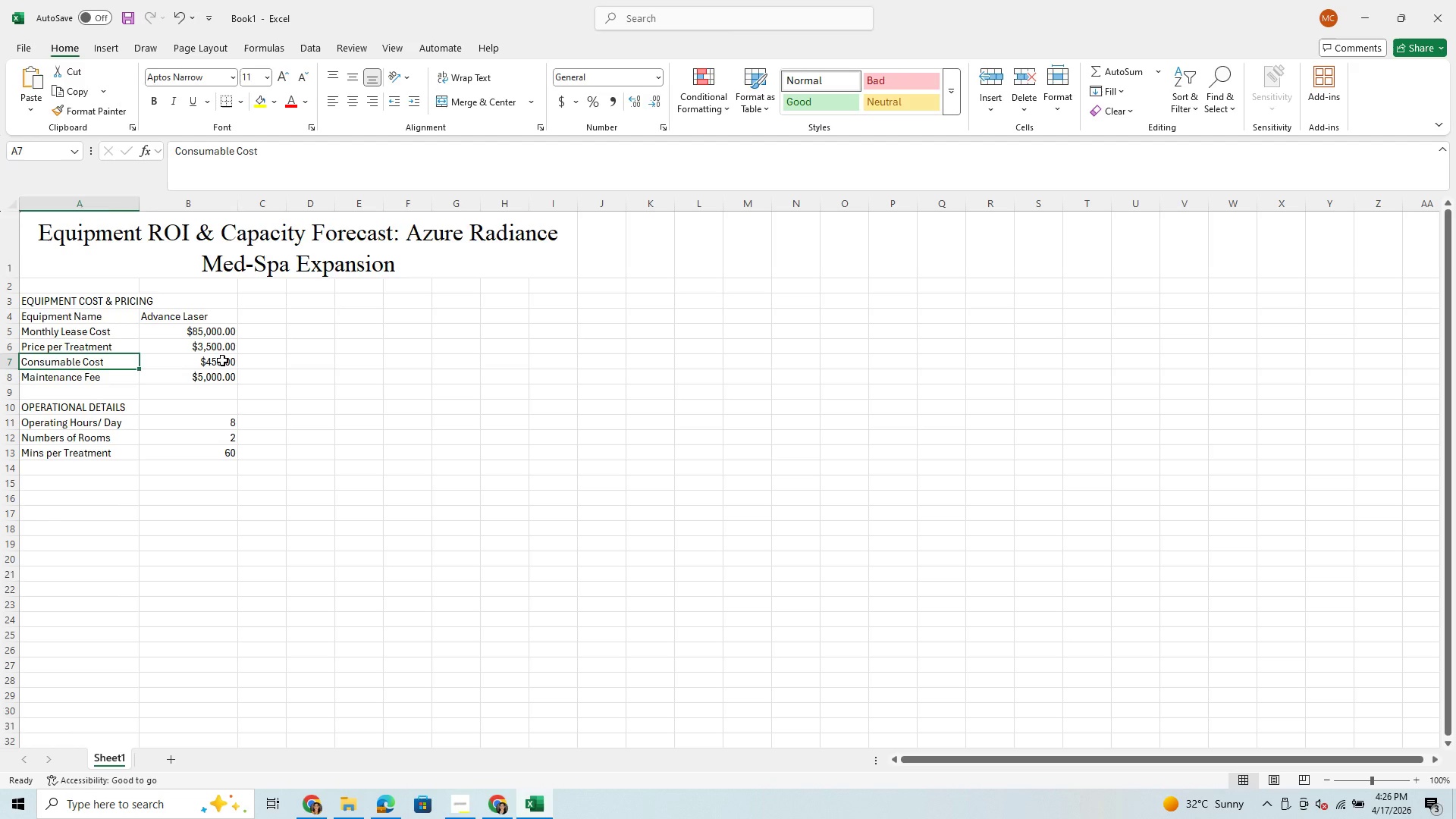 
left_click([222, 360])
 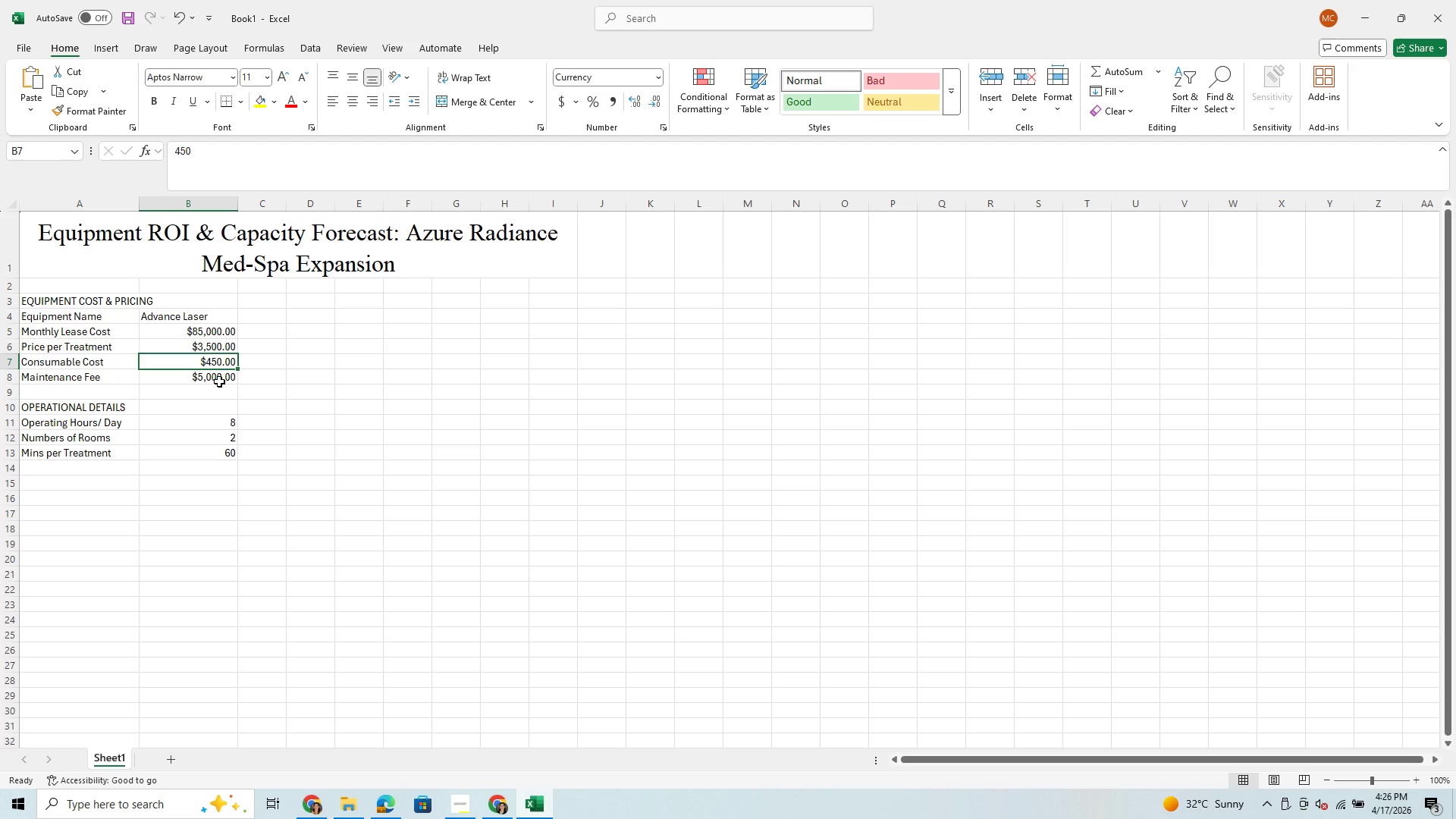 
left_click([219, 381])
 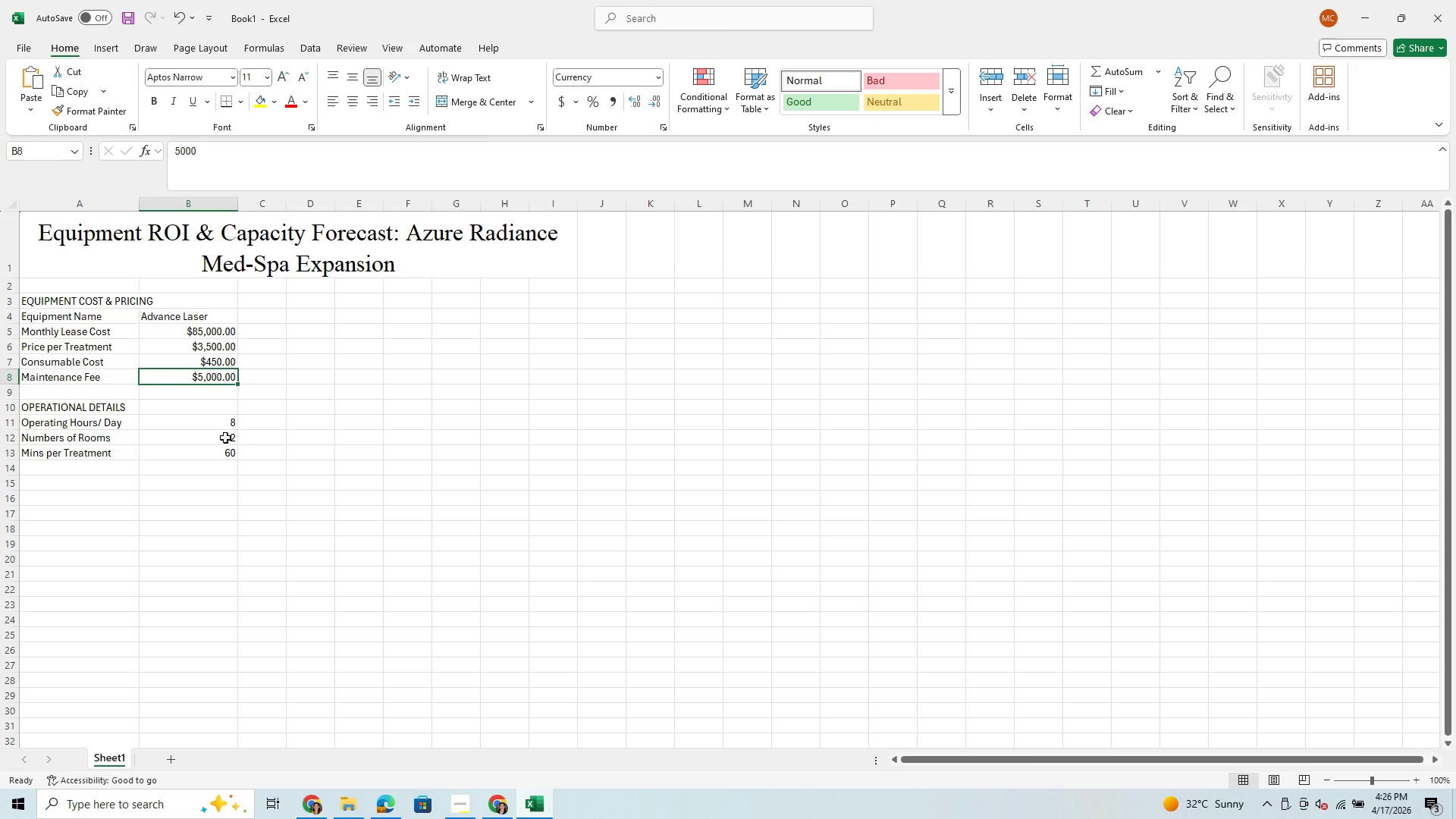 
left_click([225, 438])
 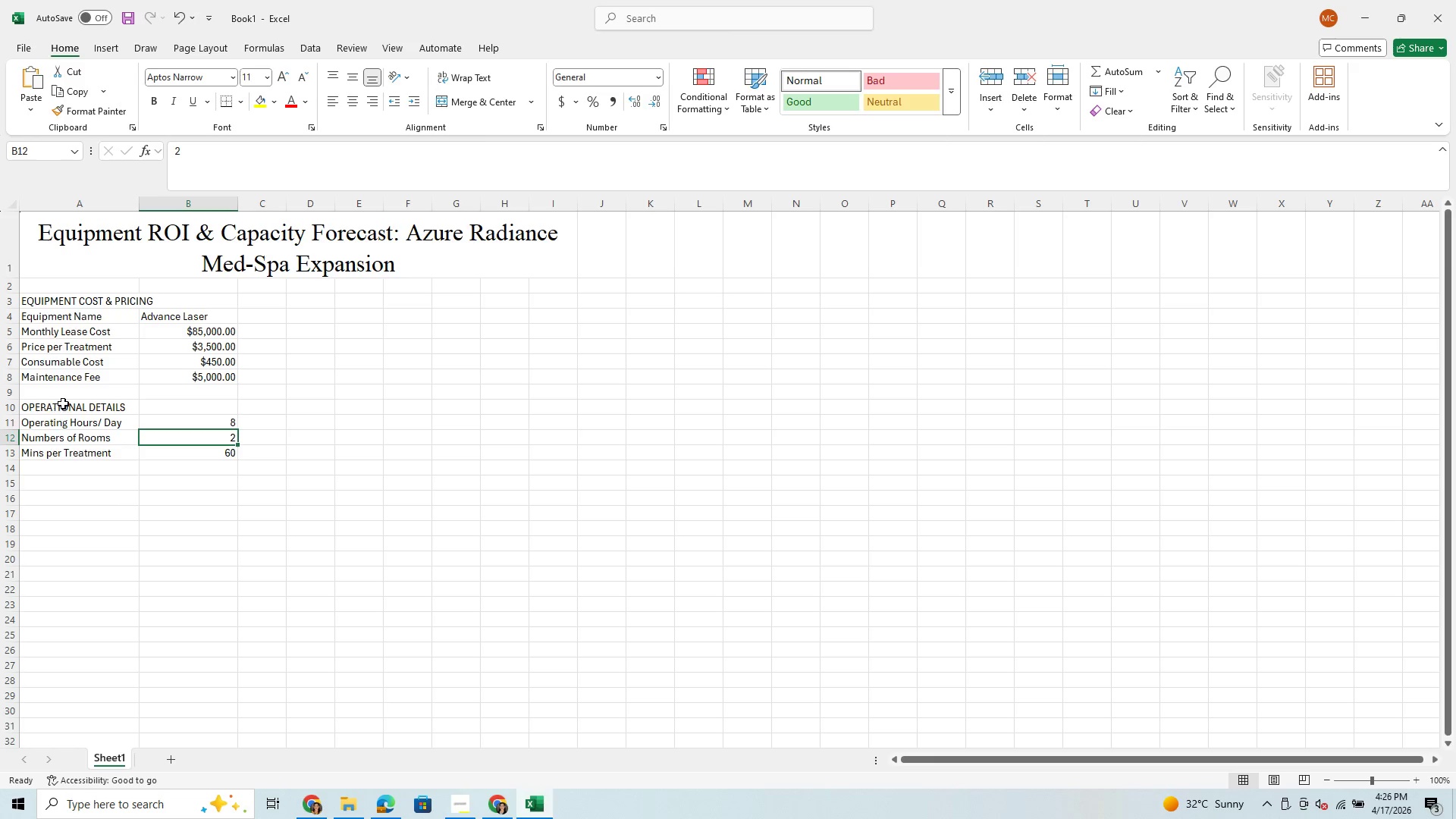 
left_click([67, 398])
 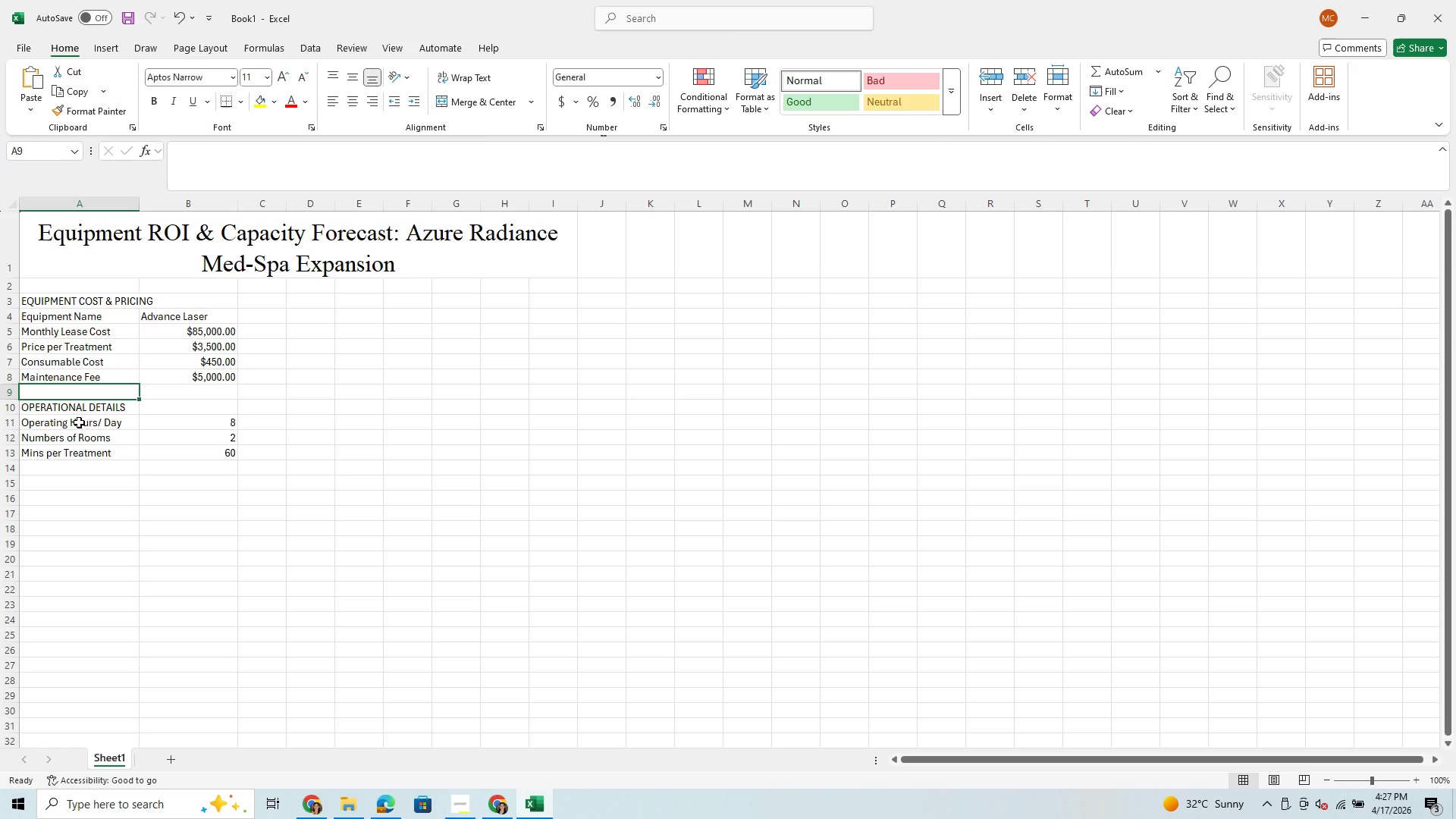 
wait(31.03)
 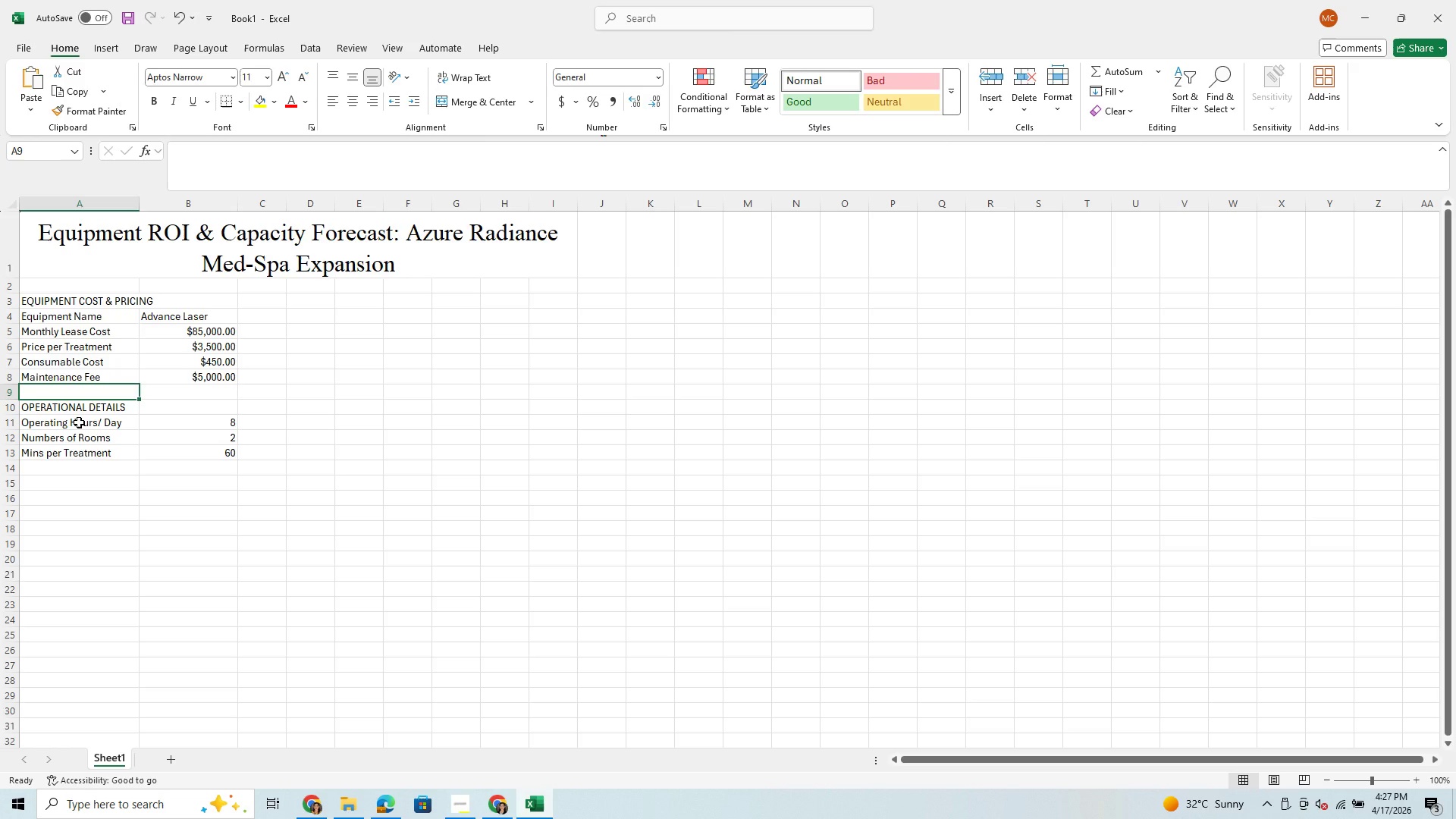 
right_click([14, 328])
 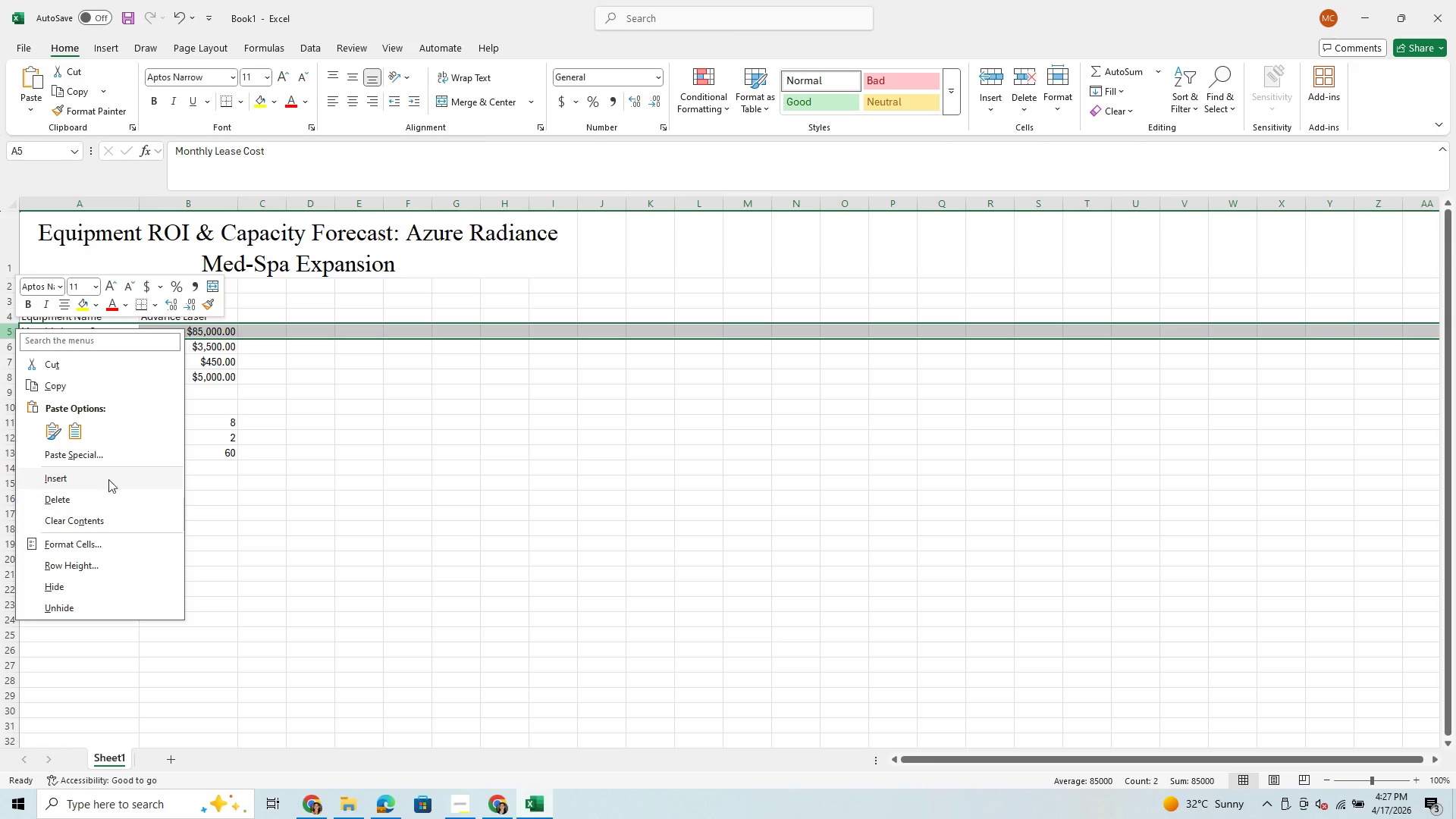 
left_click([303, 410])
 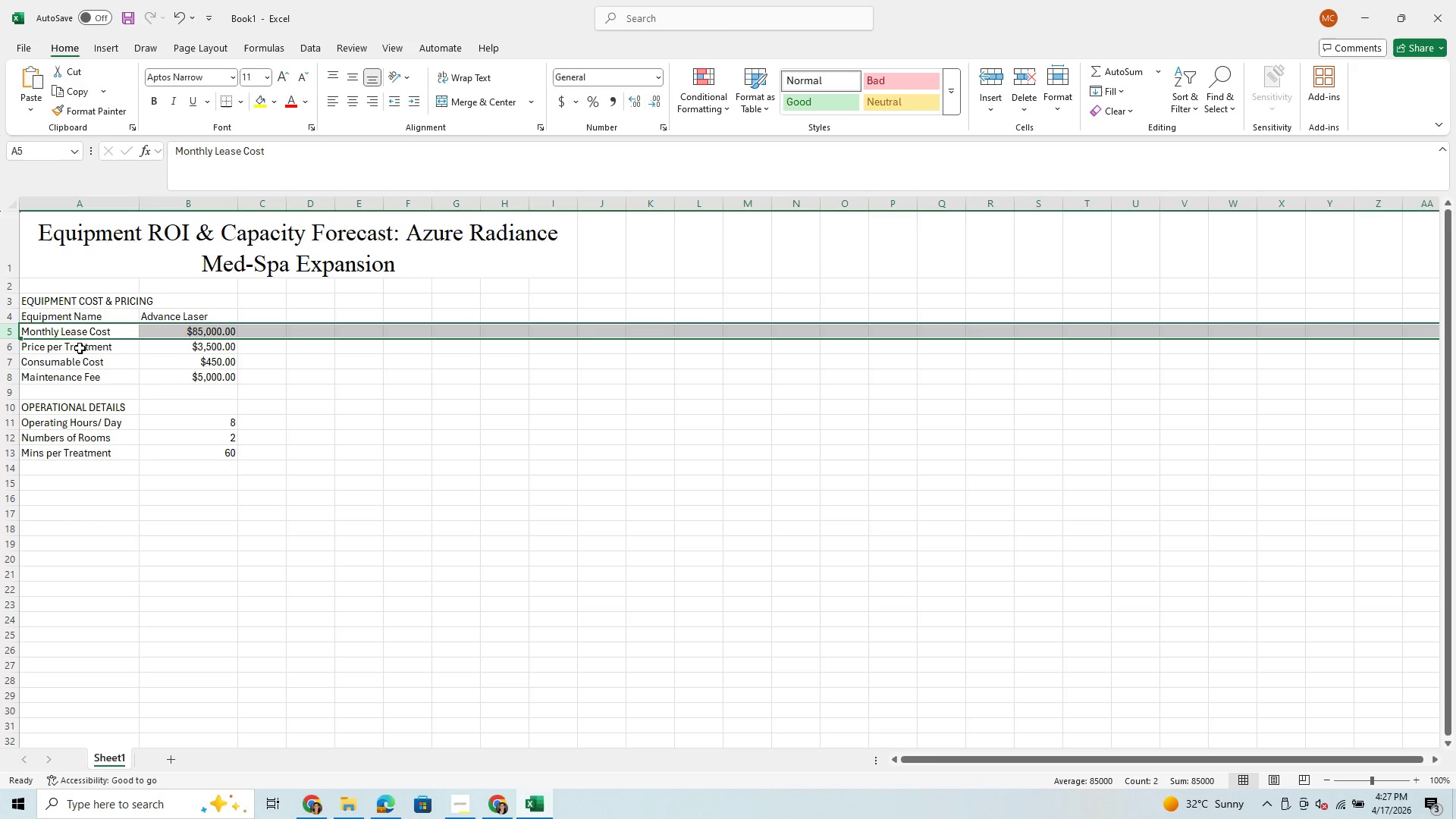 
left_click([73, 346])
 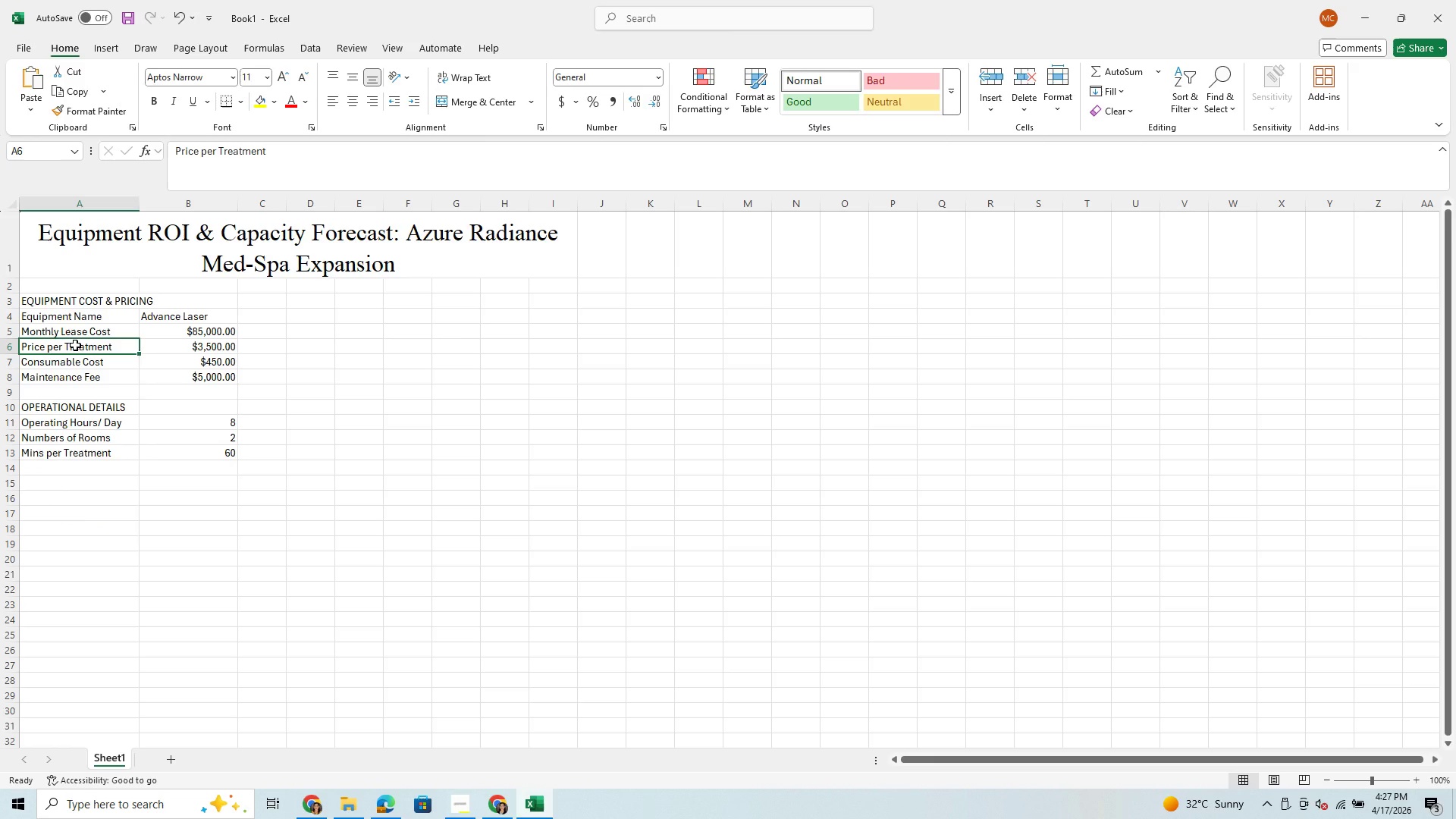 
wait(5.34)
 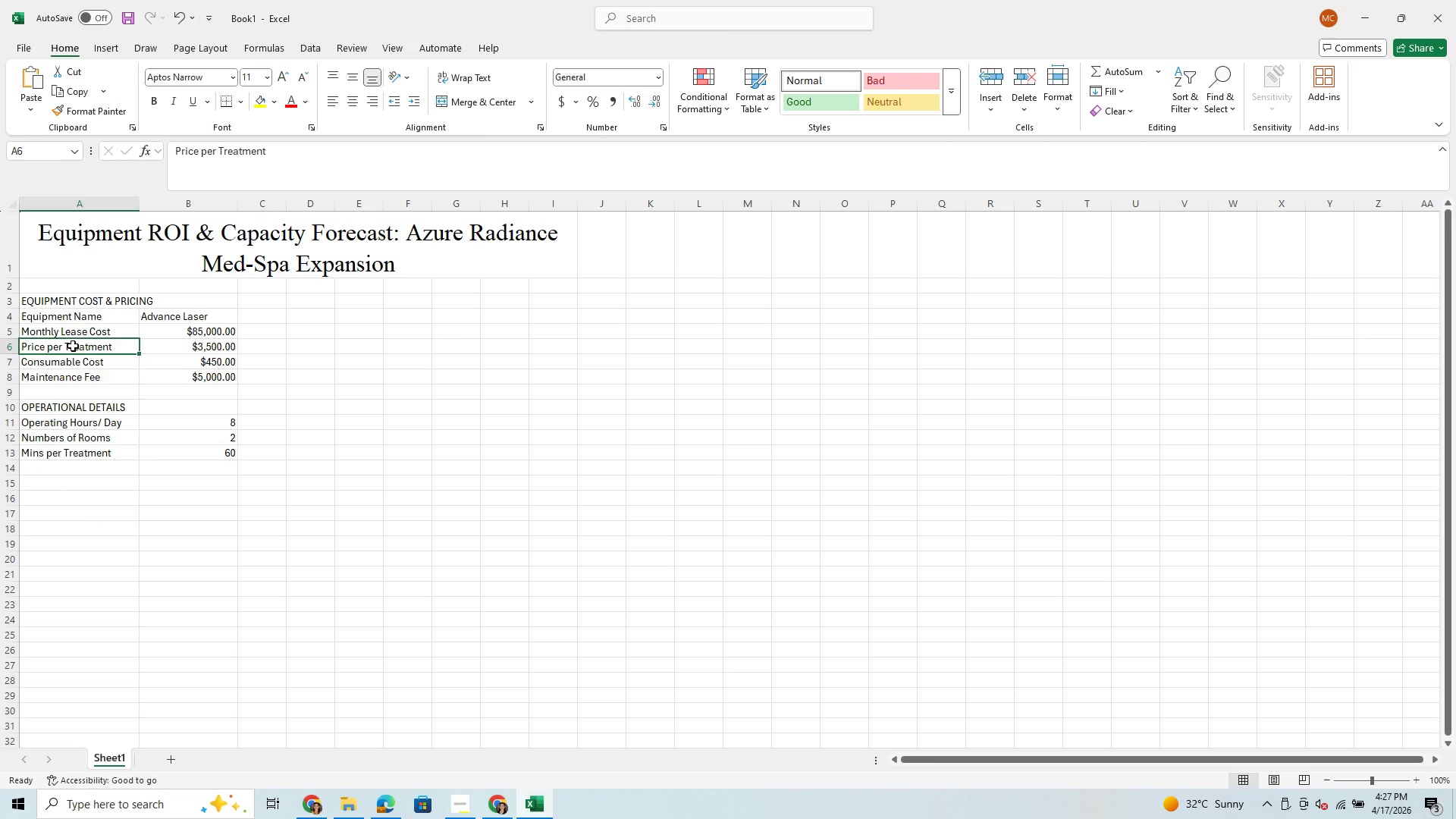 
type(Security )
 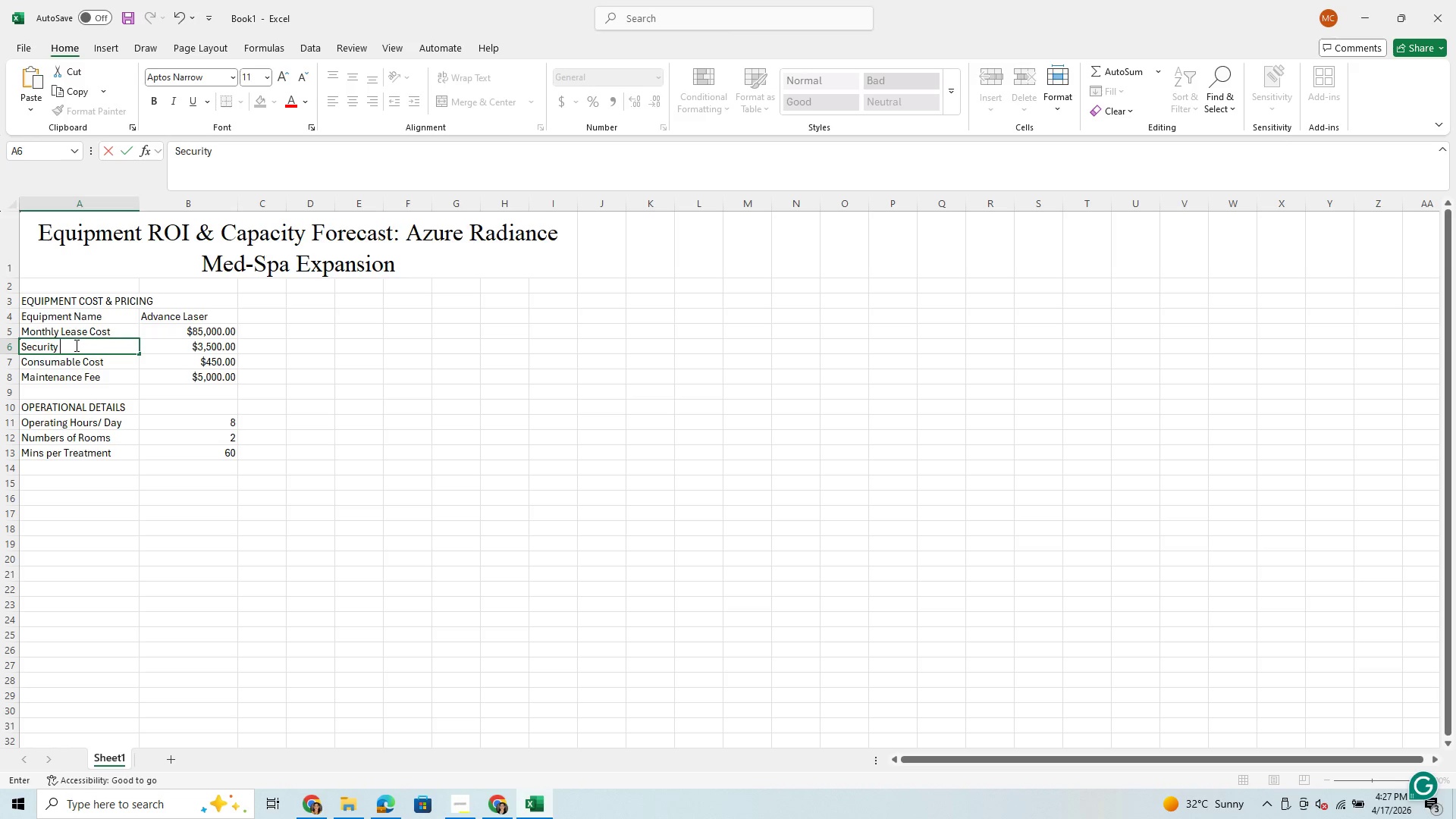 
wait(5.34)
 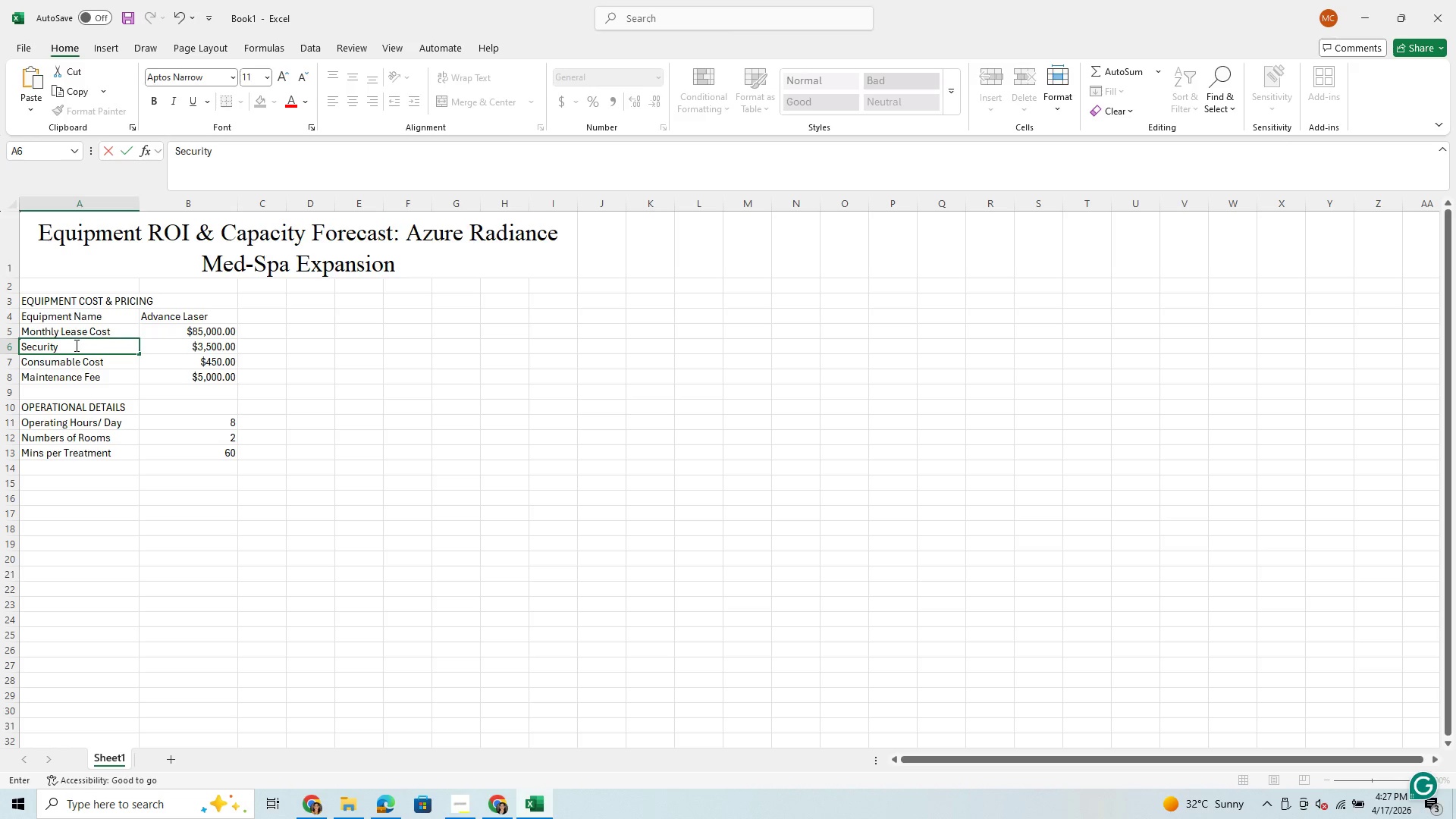 
type(Deposit)
 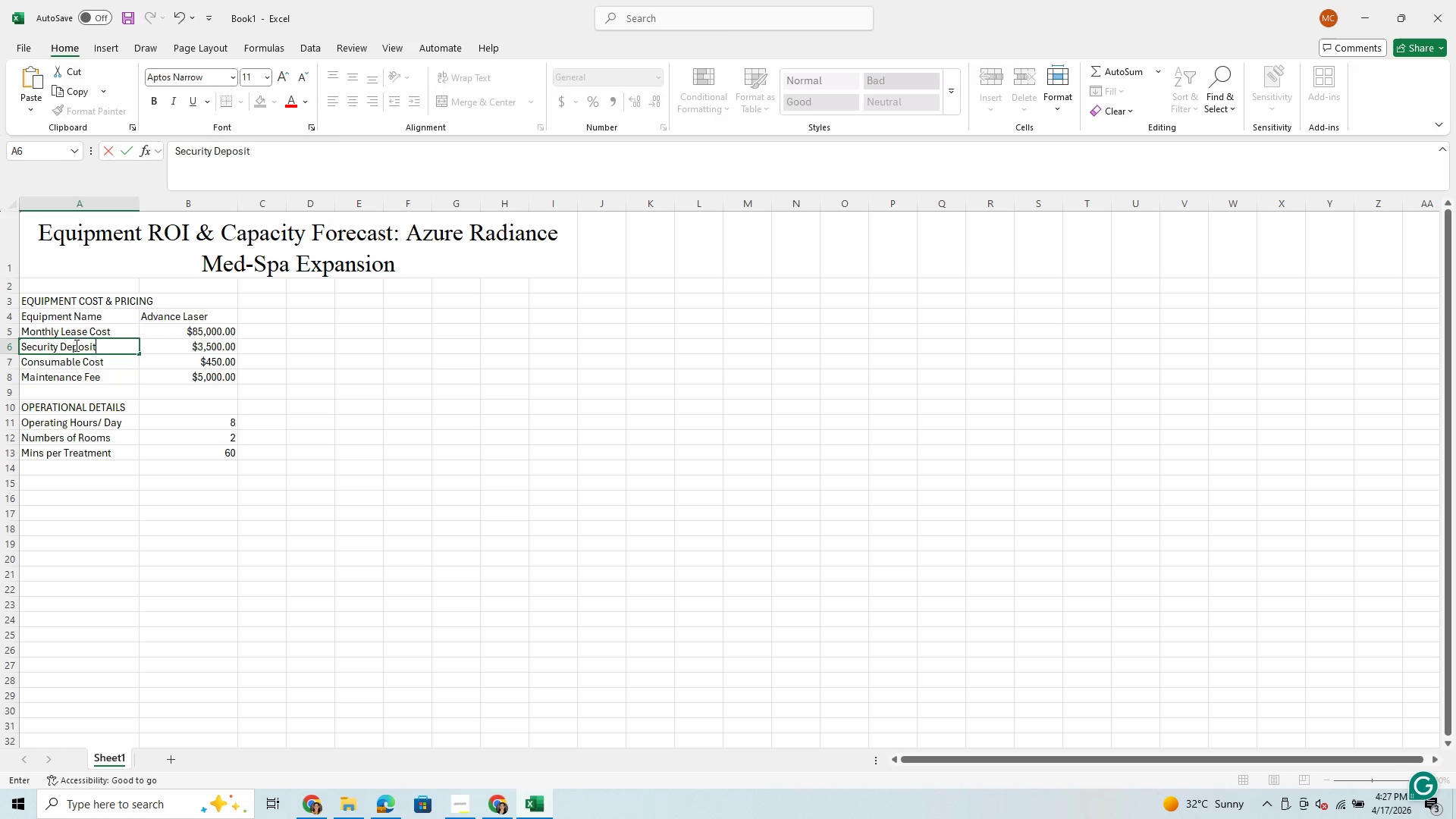 
key(Enter)
 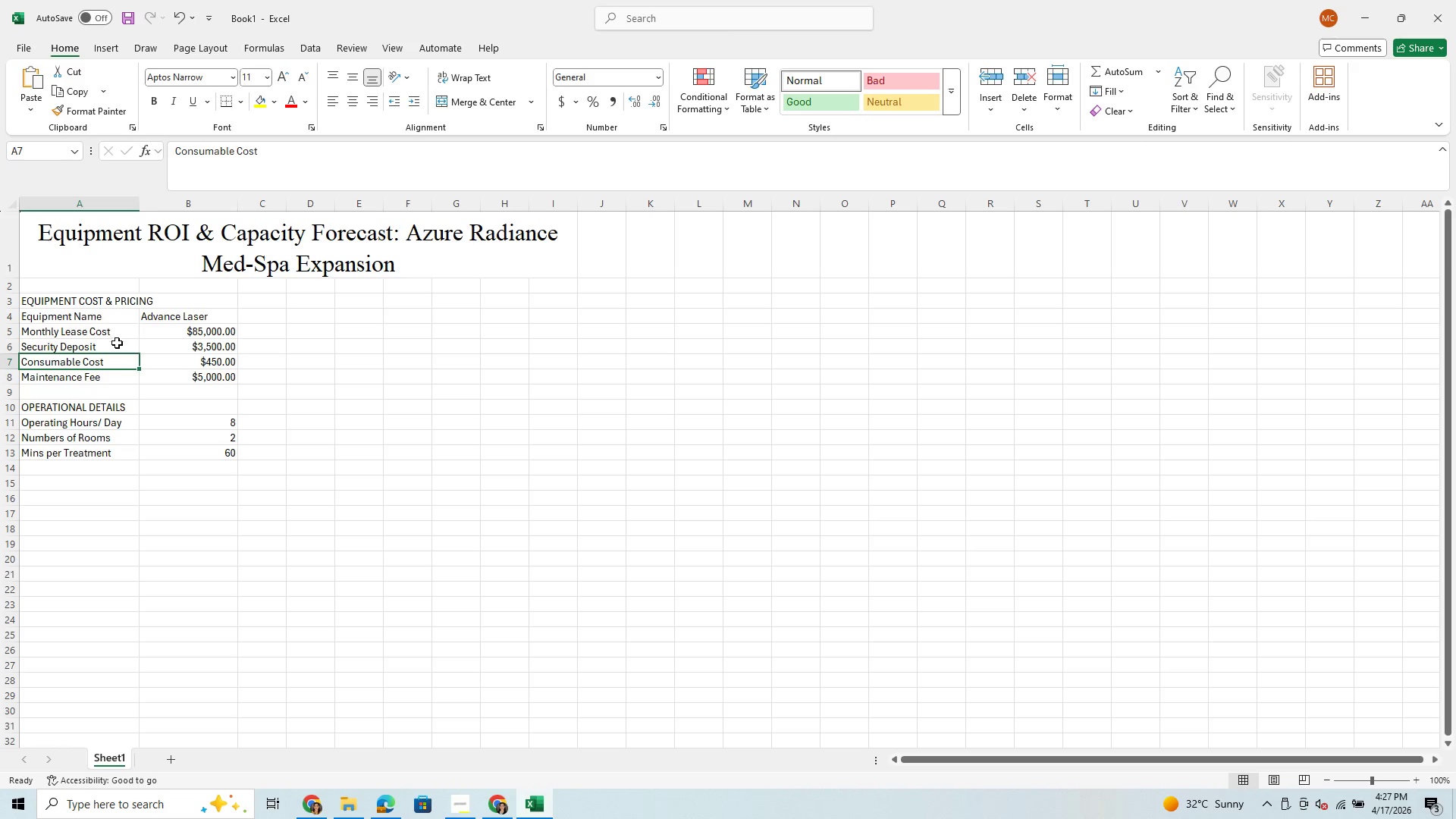 
left_click([200, 343])
 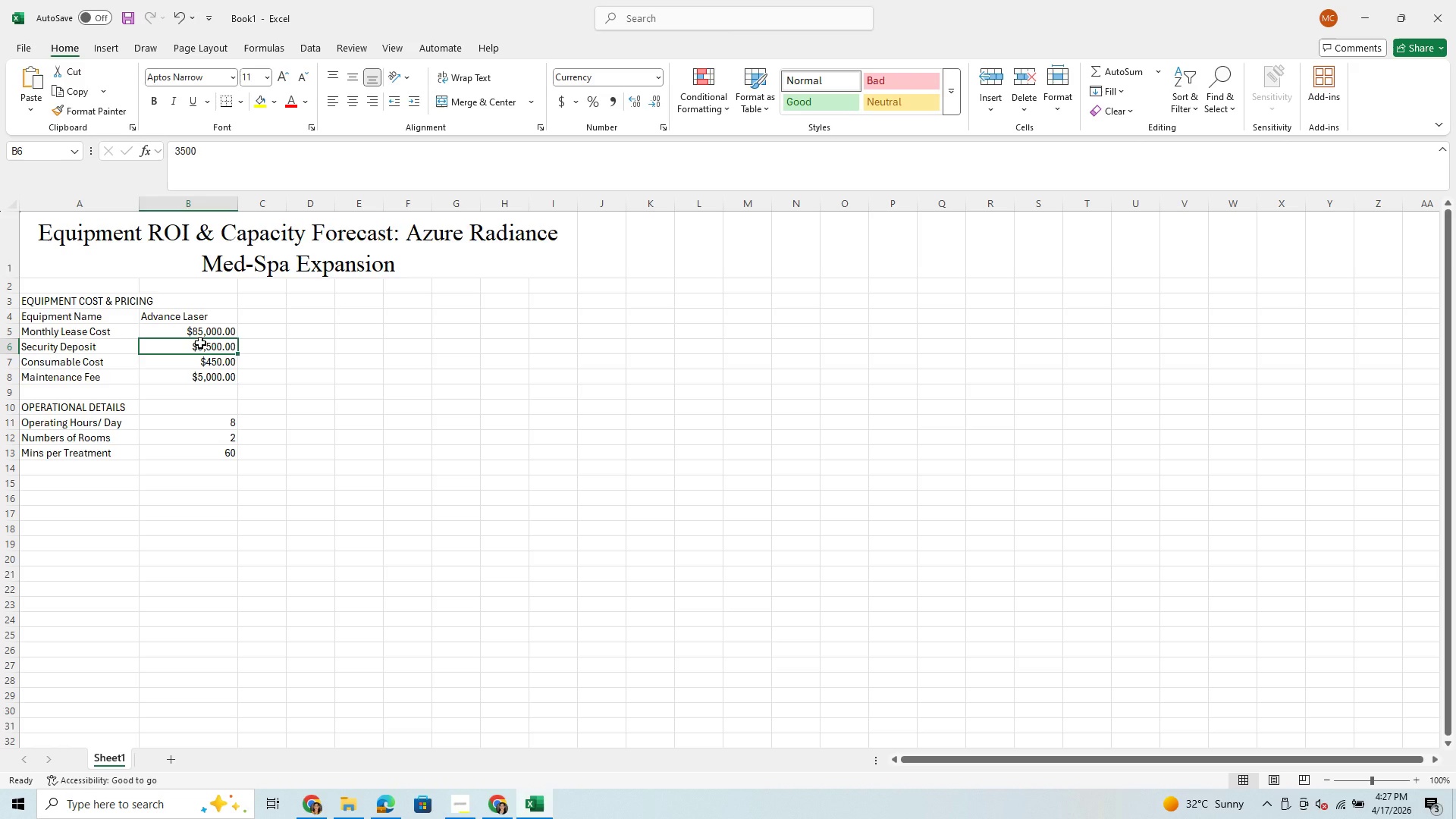 
type(85000)
 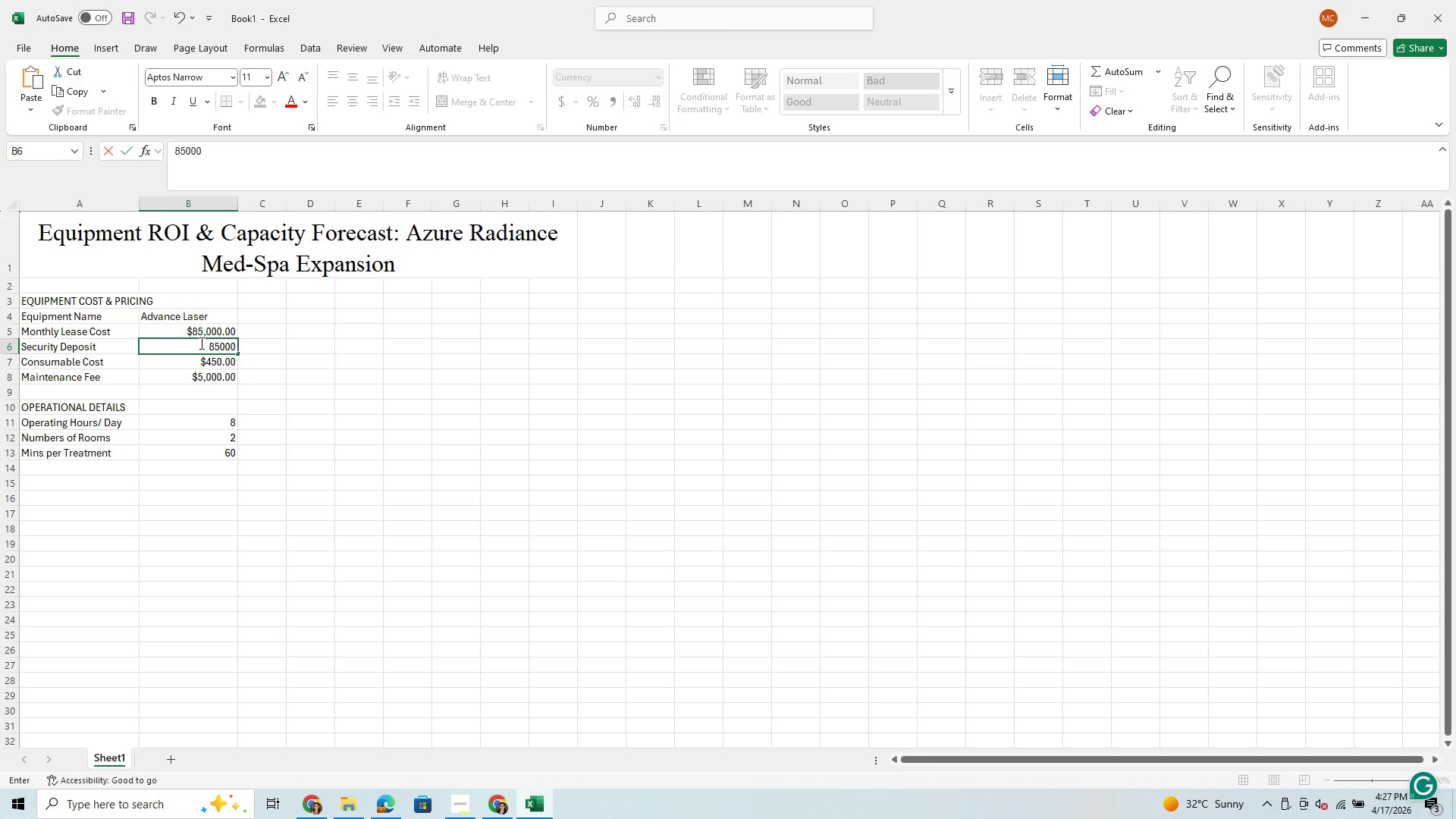 
key(Enter)
 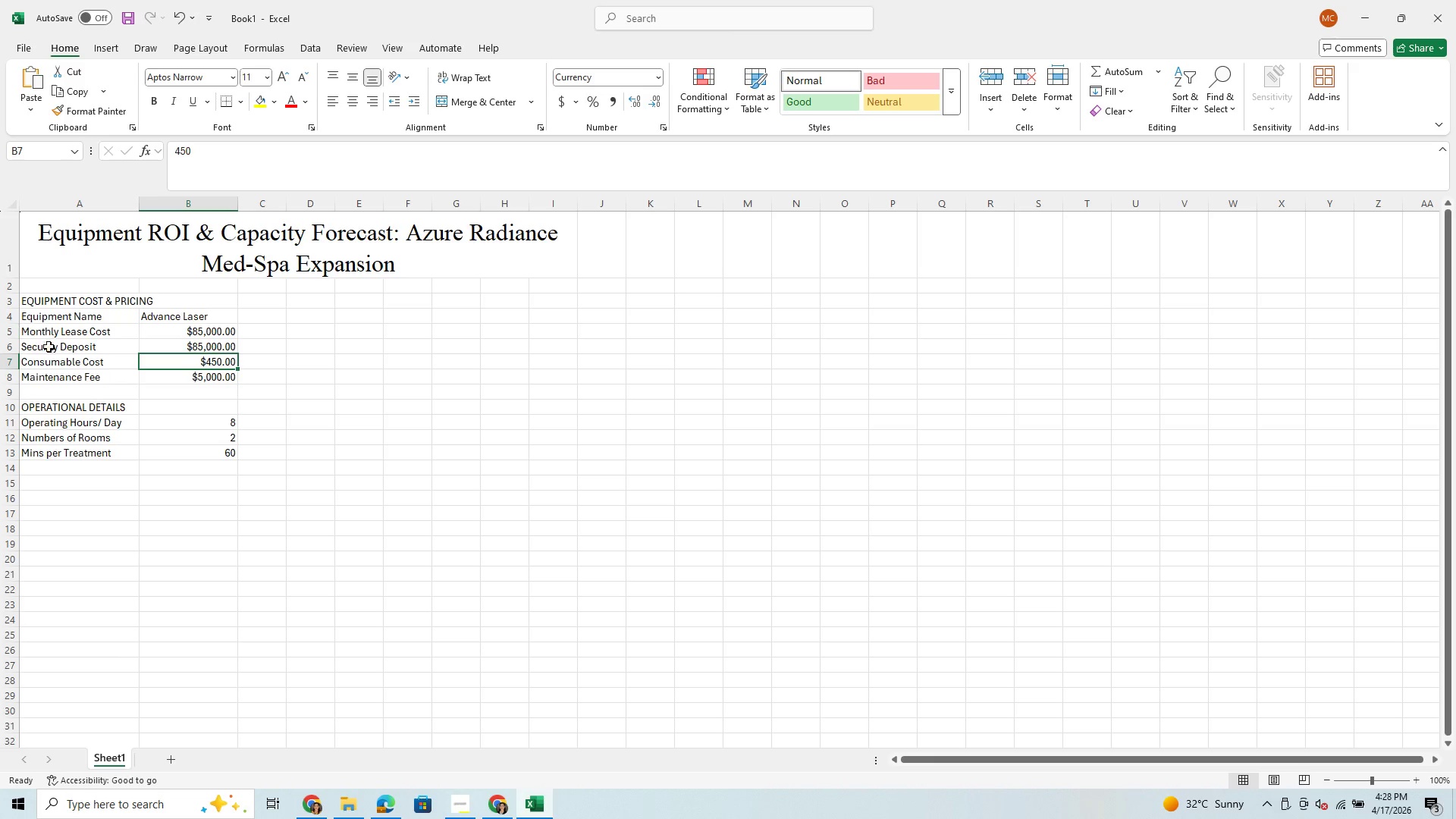 
left_click([66, 366])
 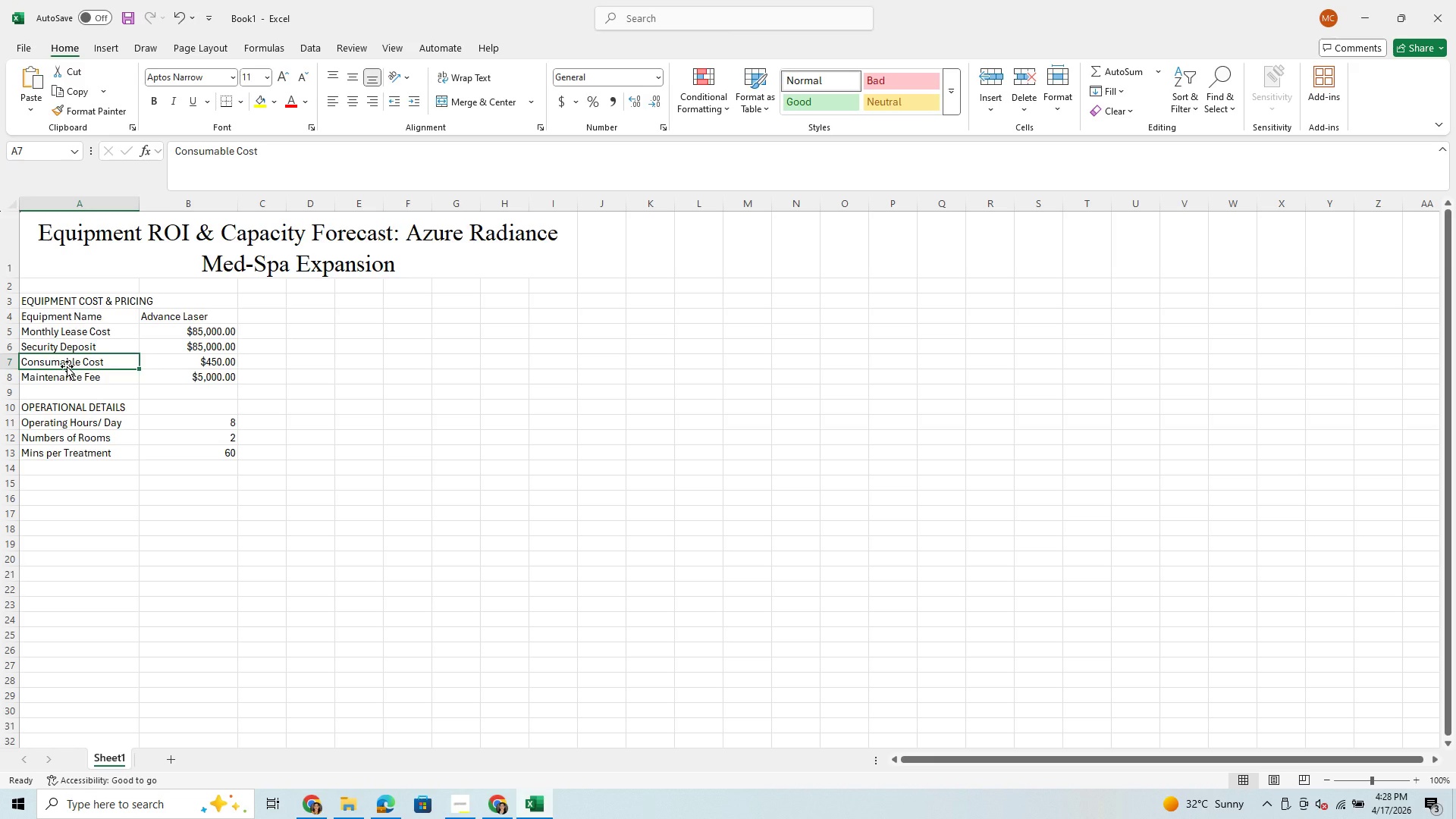 
type(Installation Fee)
 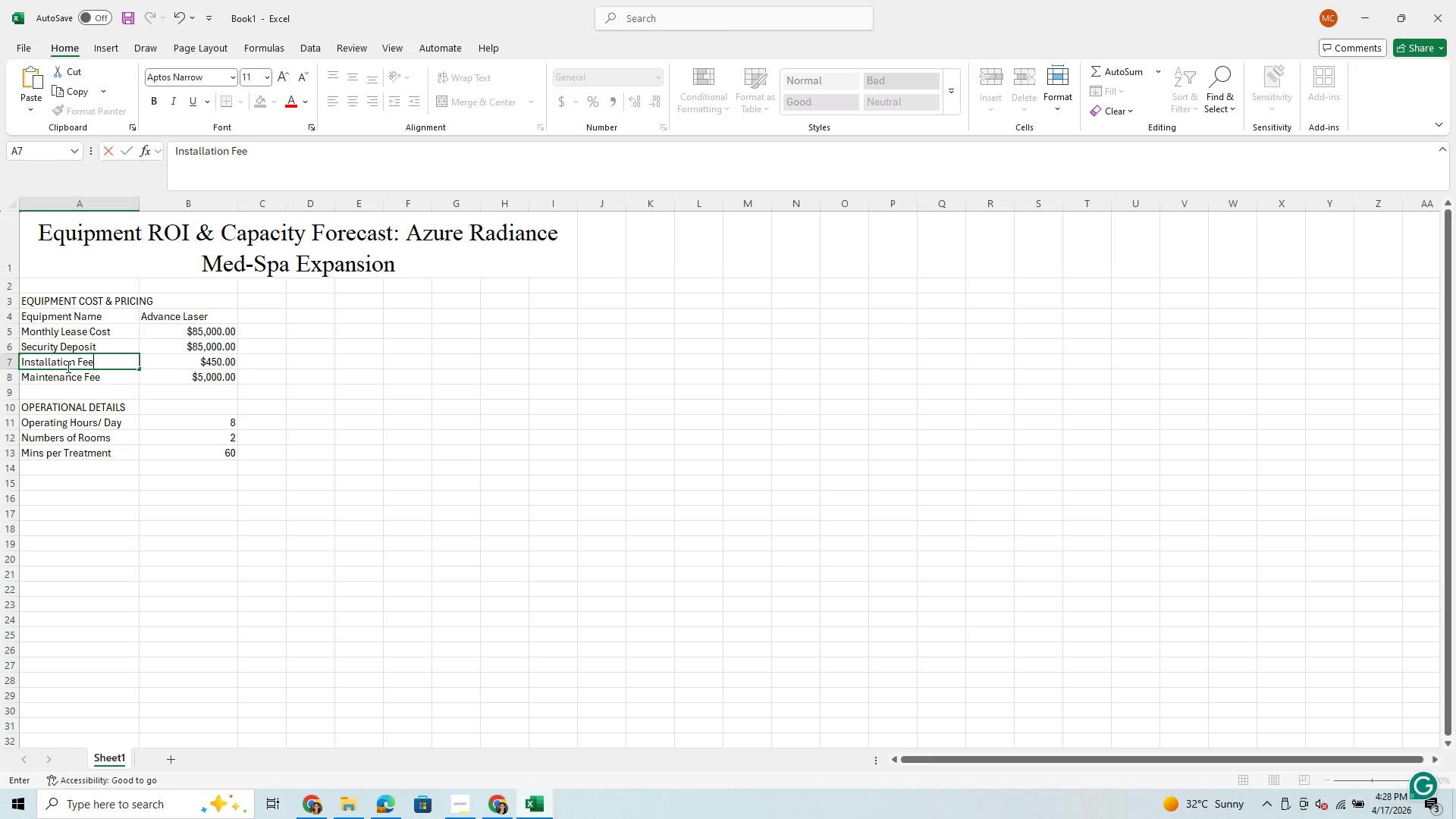 
key(ArrowRight)
 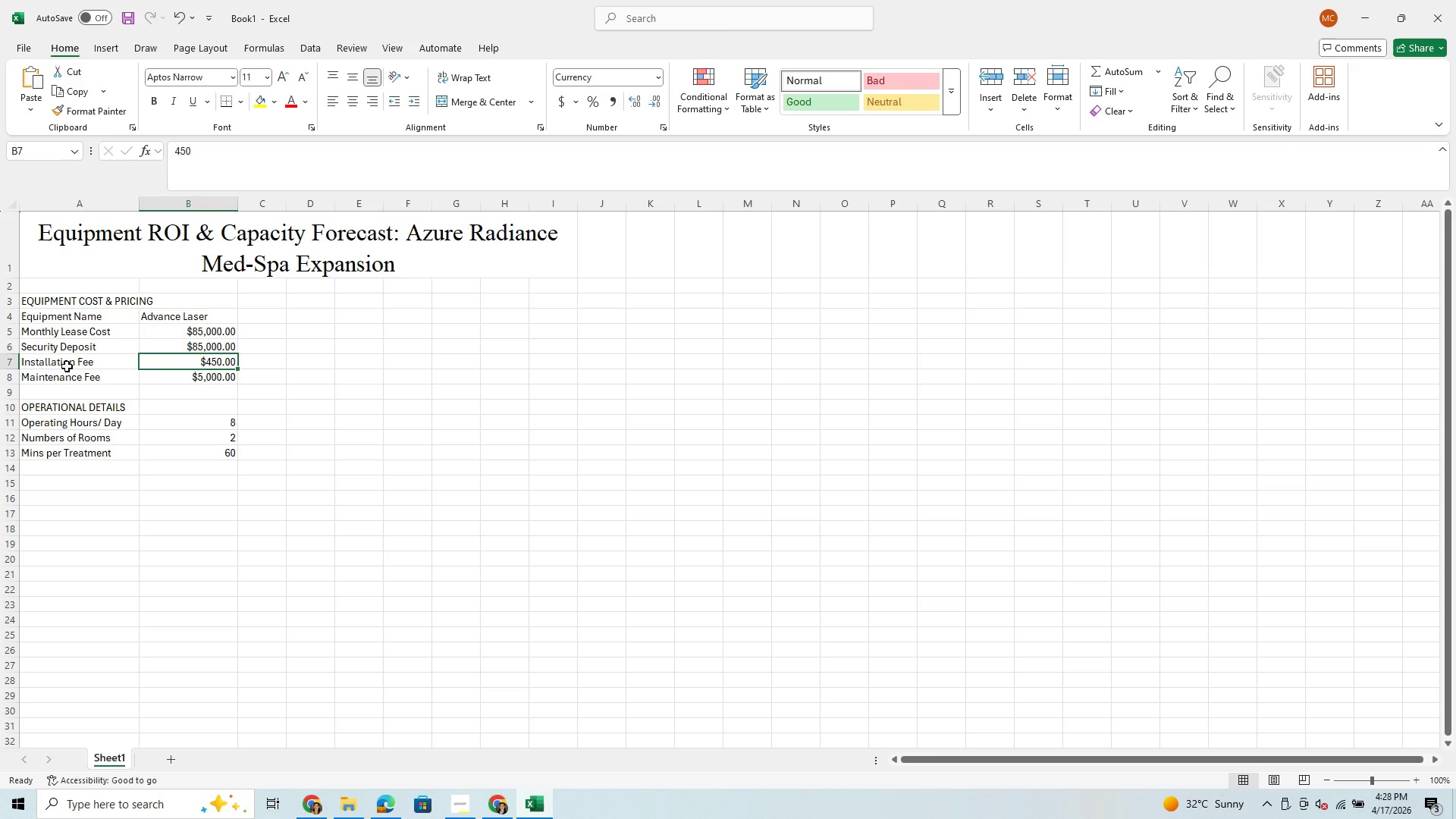 
type(10000)
 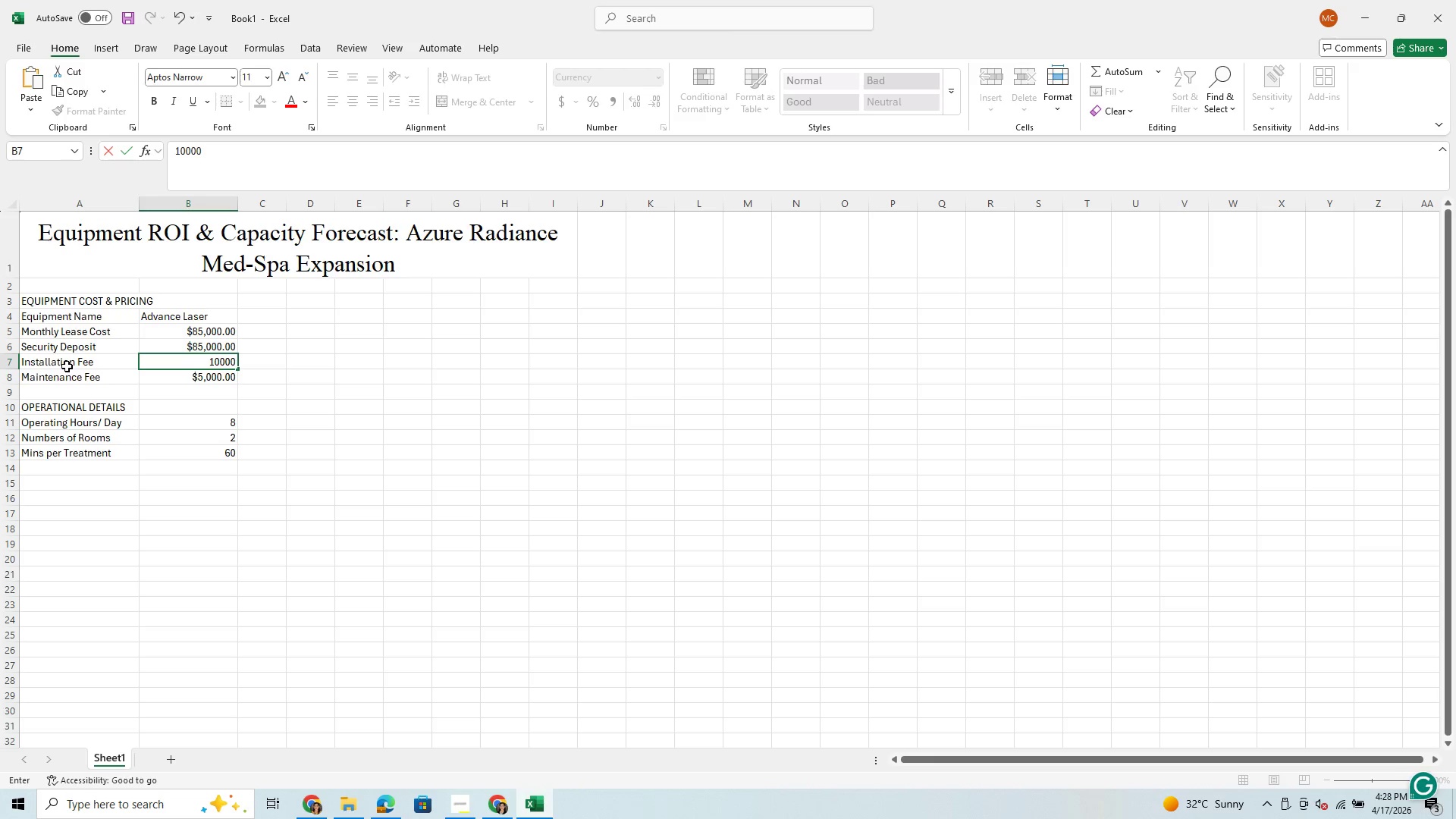 
key(Enter)
 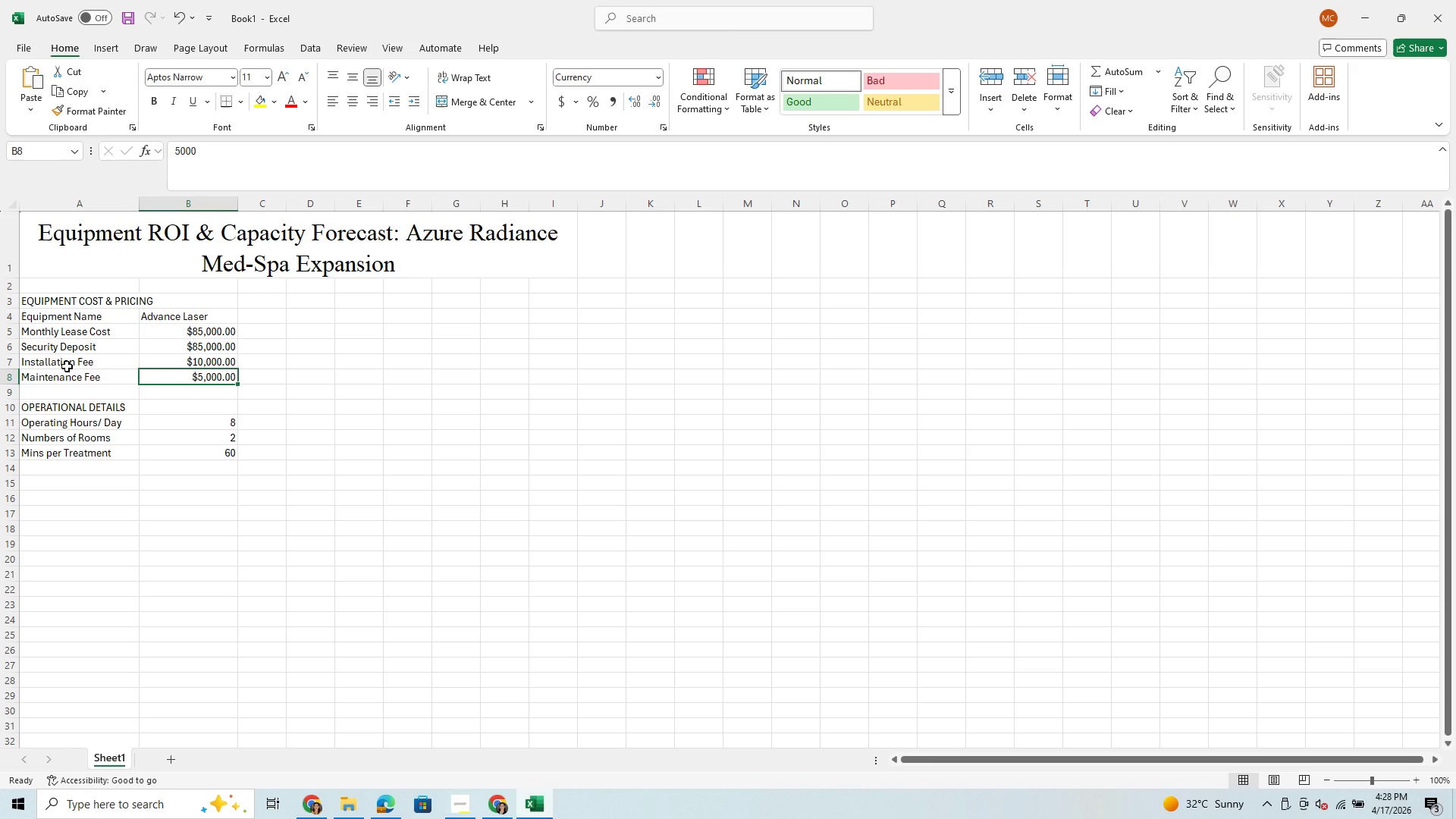 
wait(8.05)
 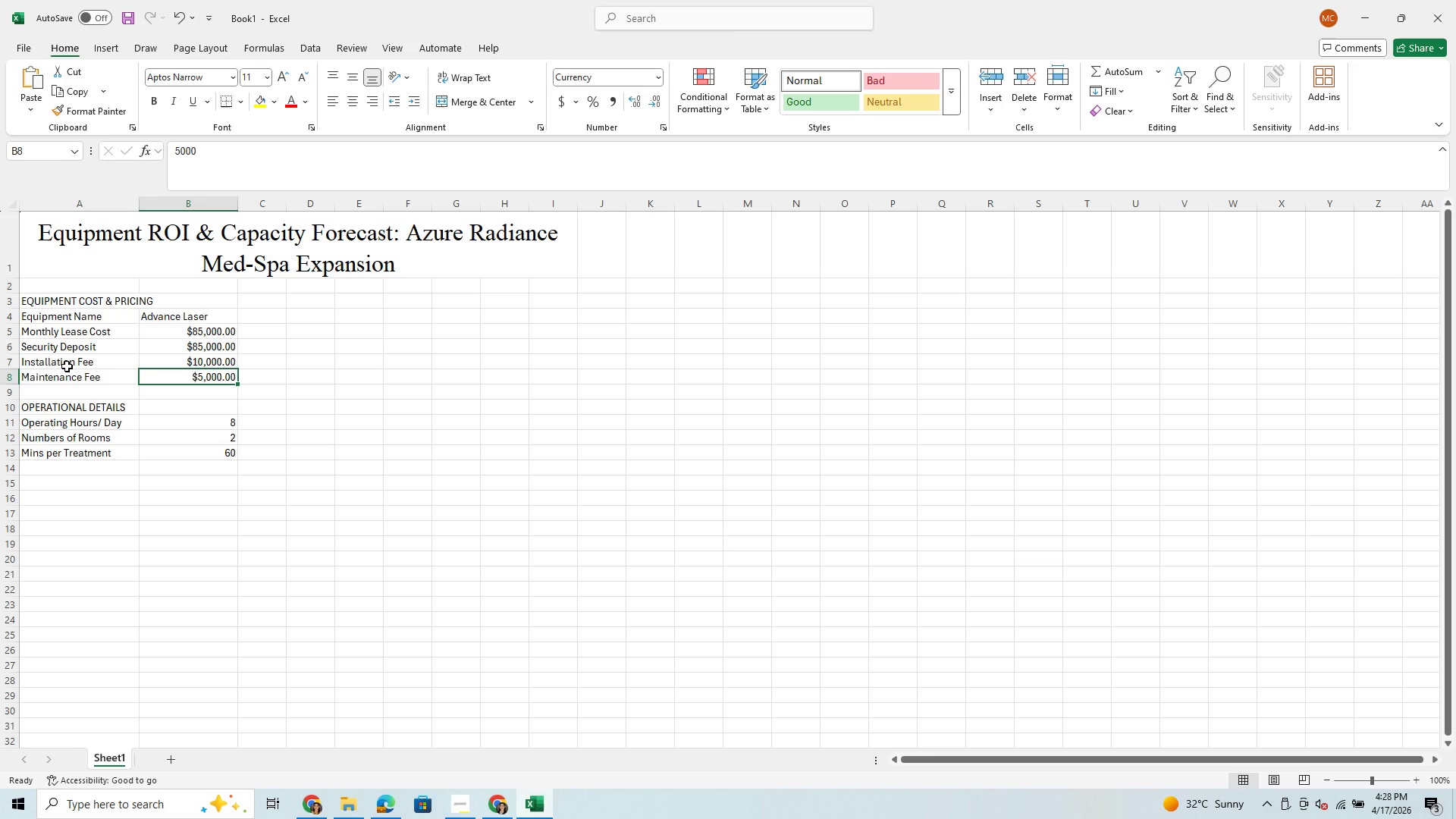 
left_click([464, 808])